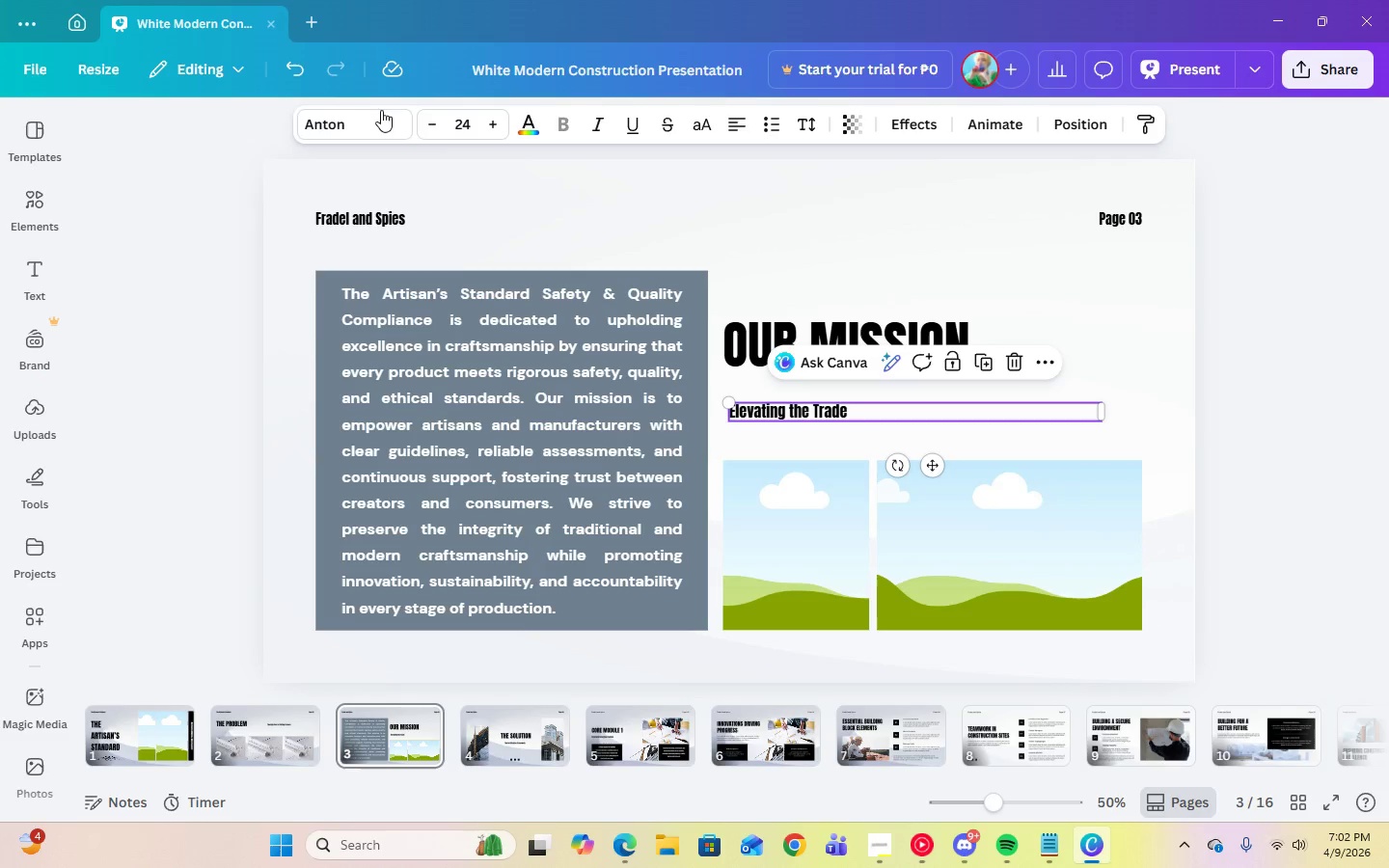 
left_click([378, 123])
 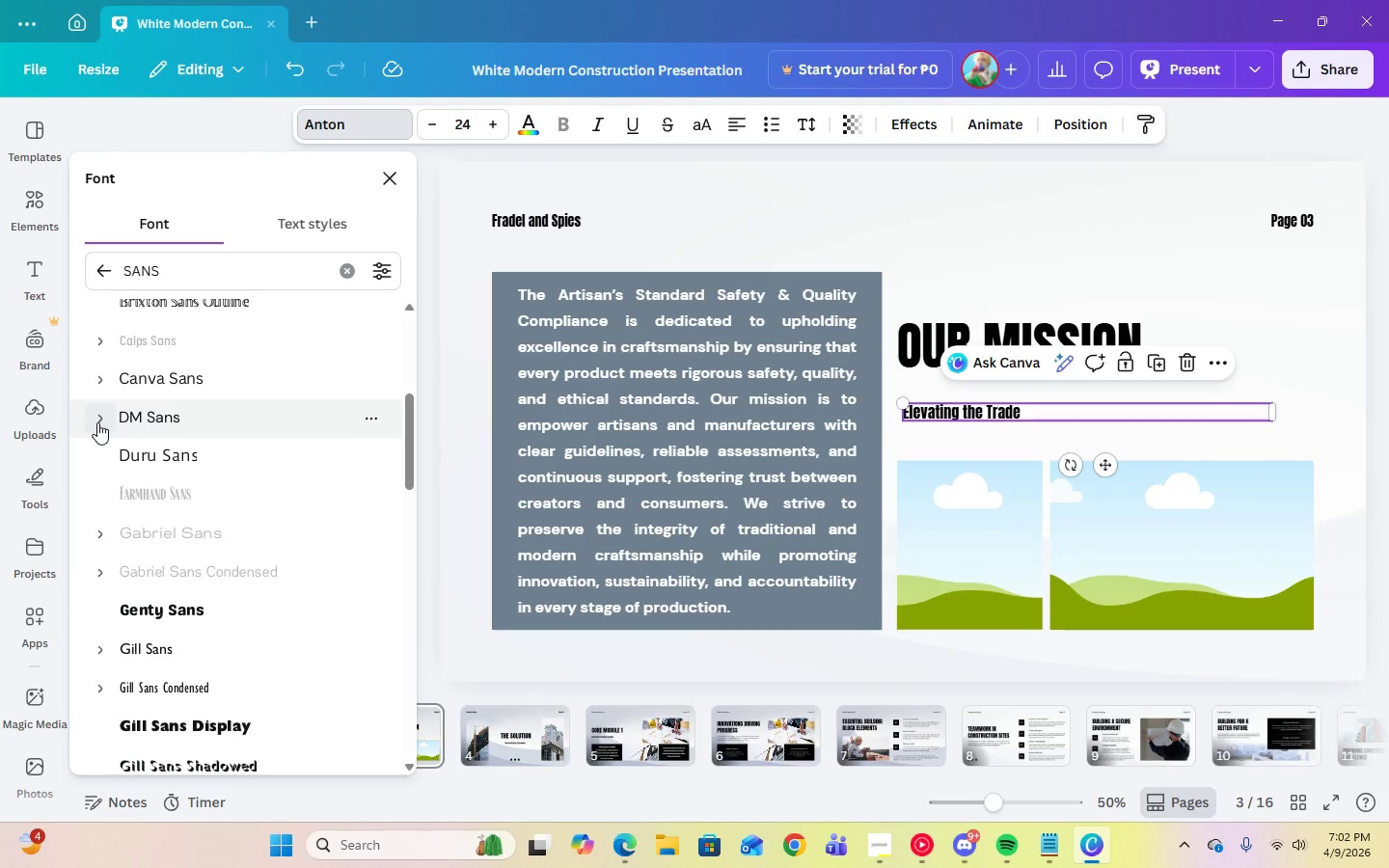 
scroll: coordinate [257, 629], scroll_direction: down, amount: 3.0
 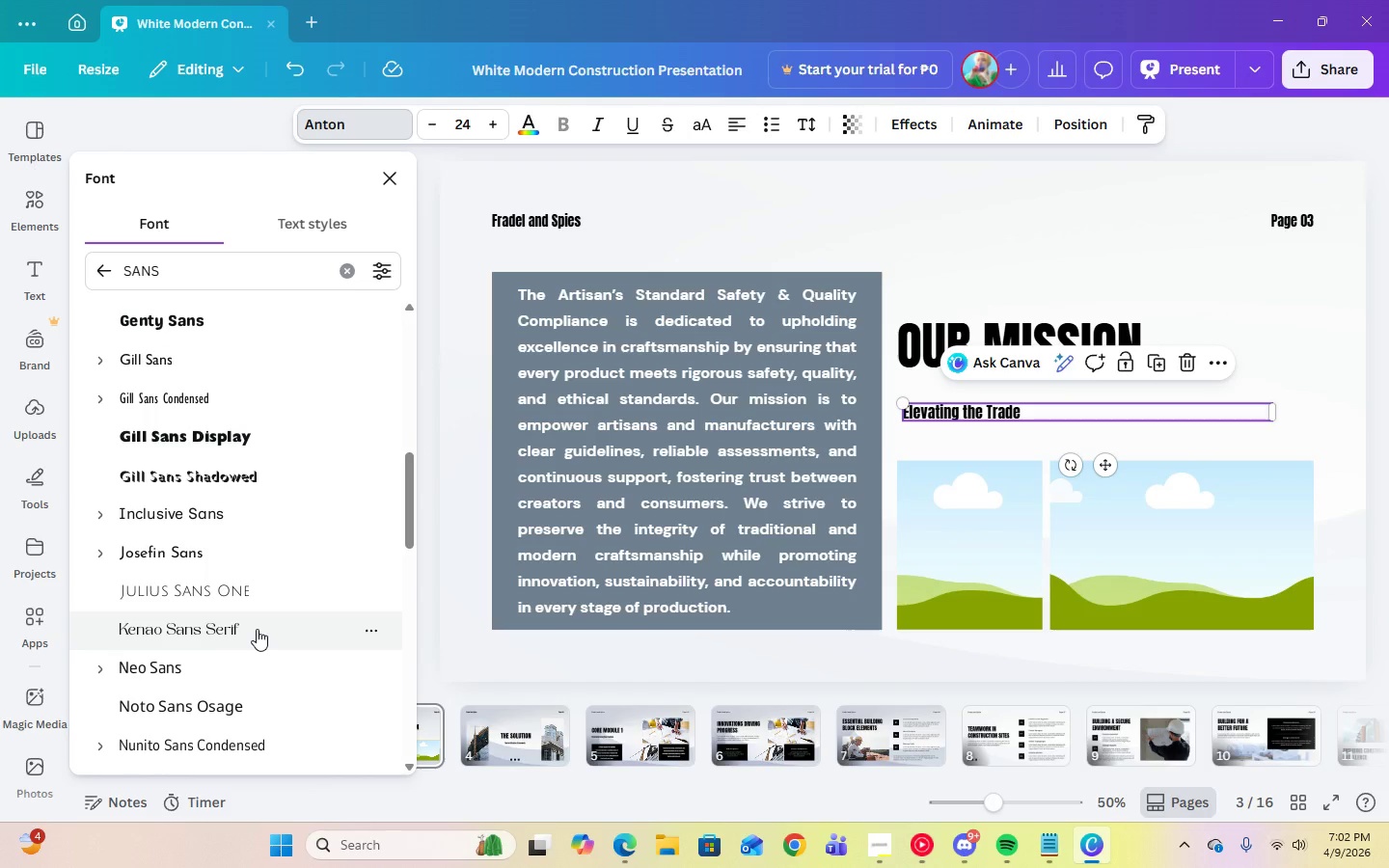 
scroll: coordinate [257, 629], scroll_direction: up, amount: 8.0
 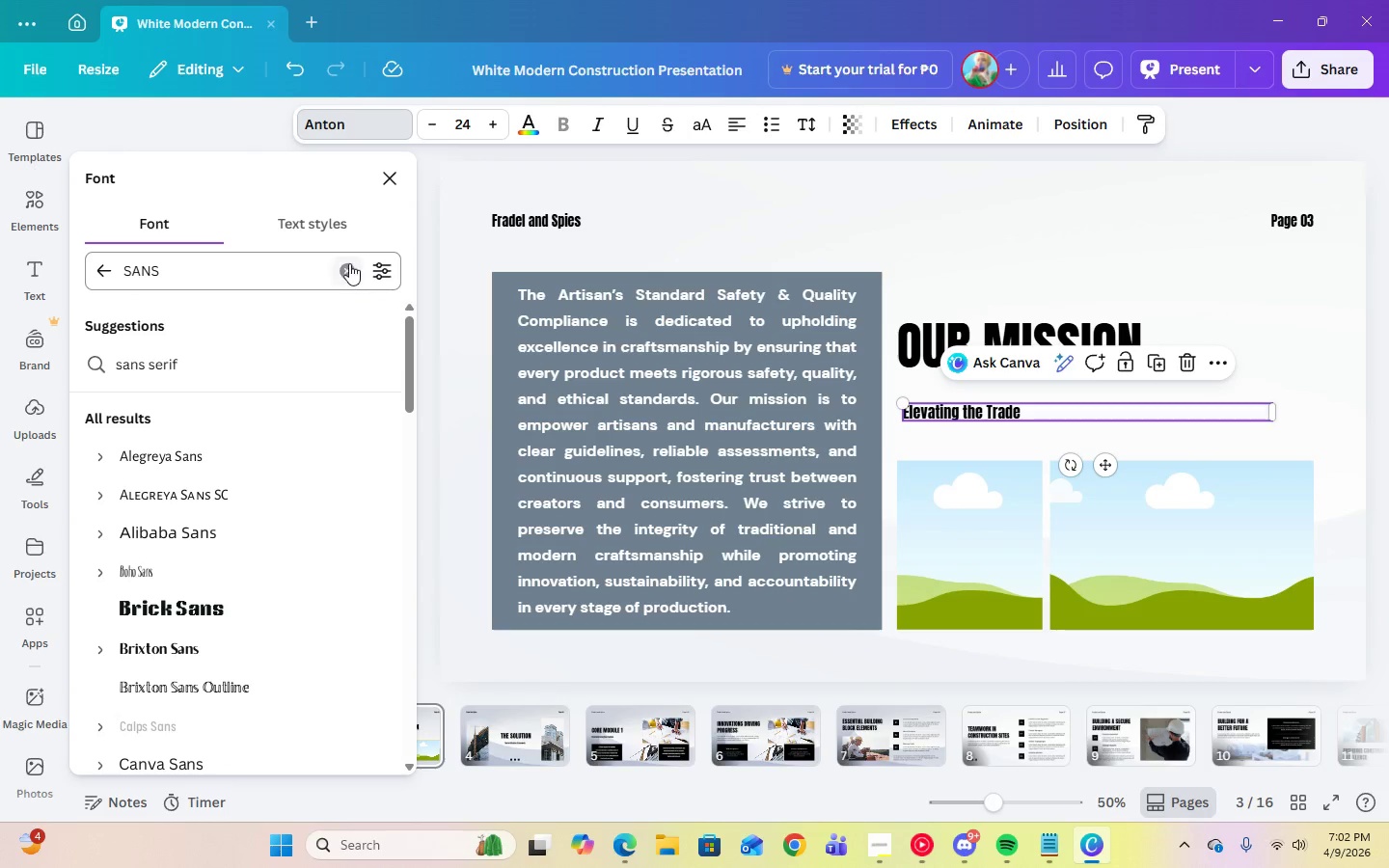 
left_click([348, 264])
 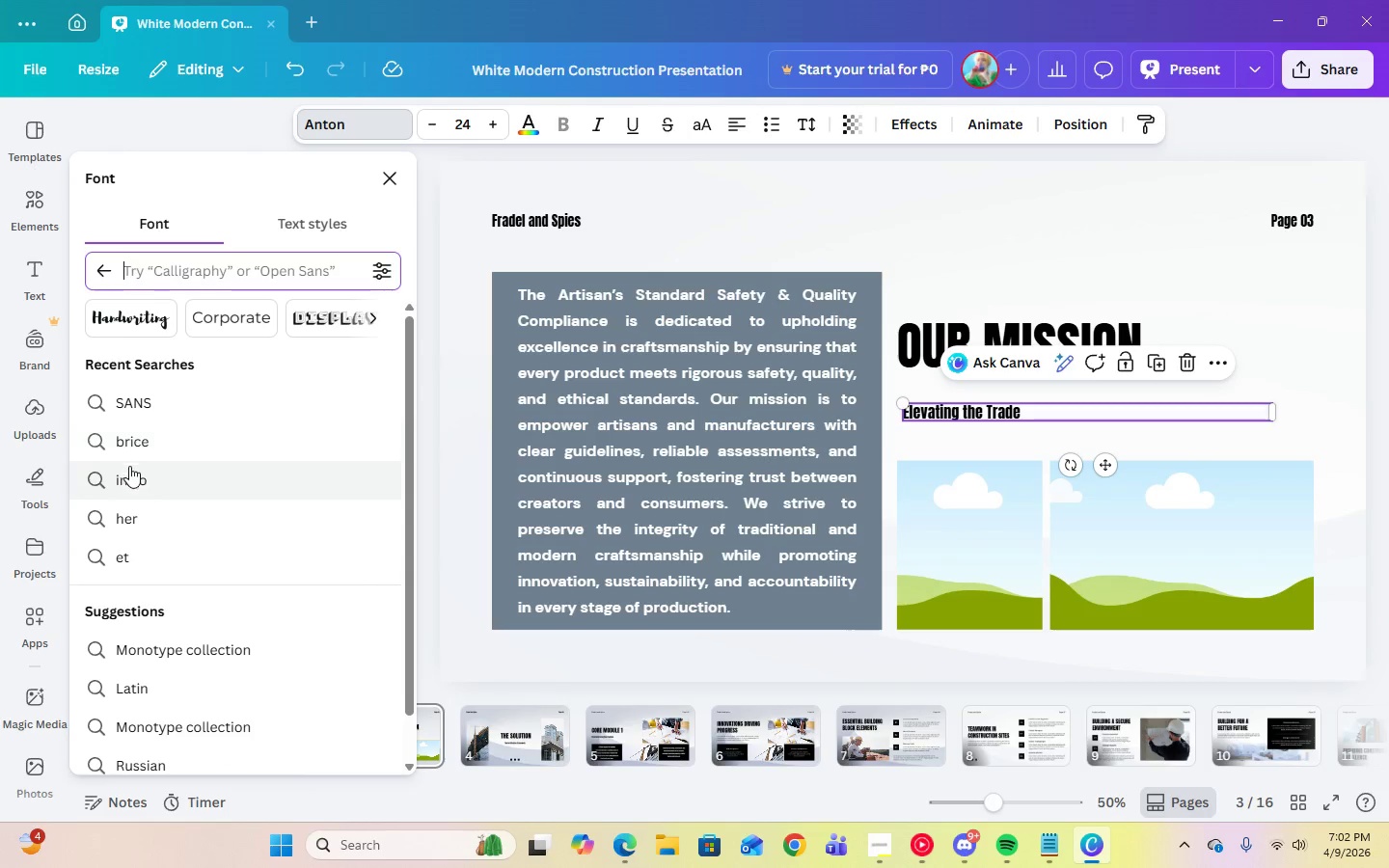 
scroll: coordinate [157, 431], scroll_direction: up, amount: 6.0
 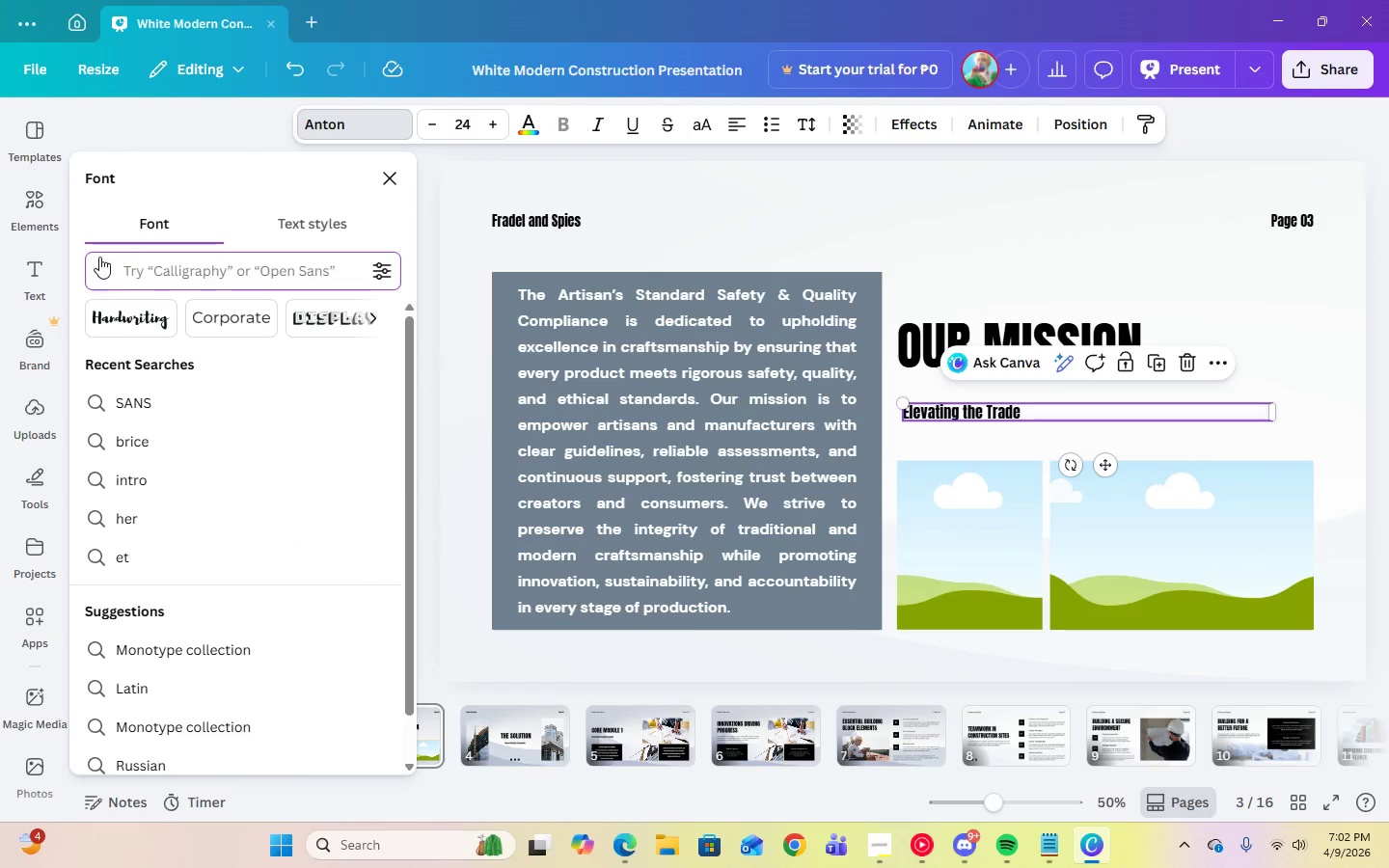 
left_click([102, 265])
 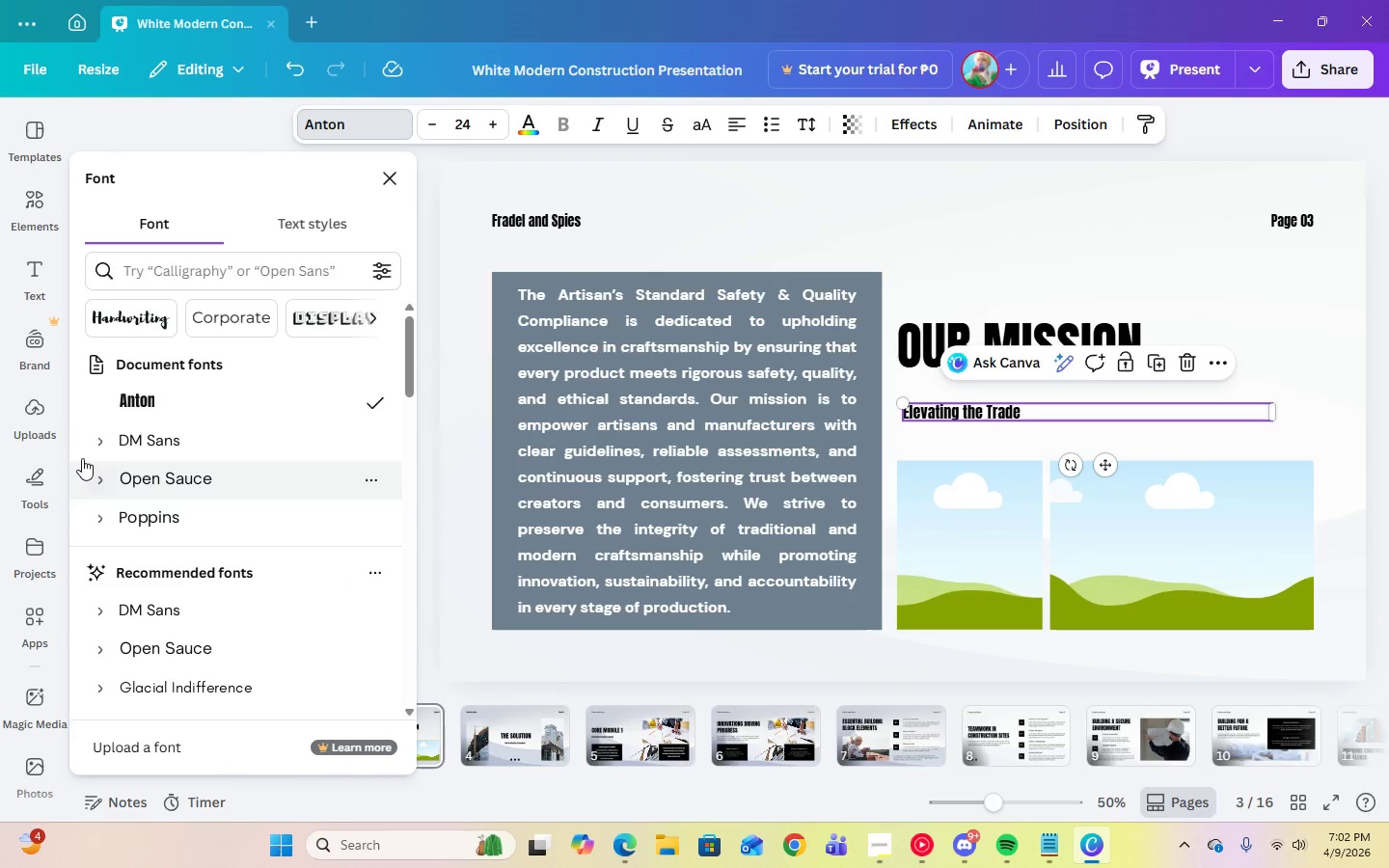 
left_click([91, 445])
 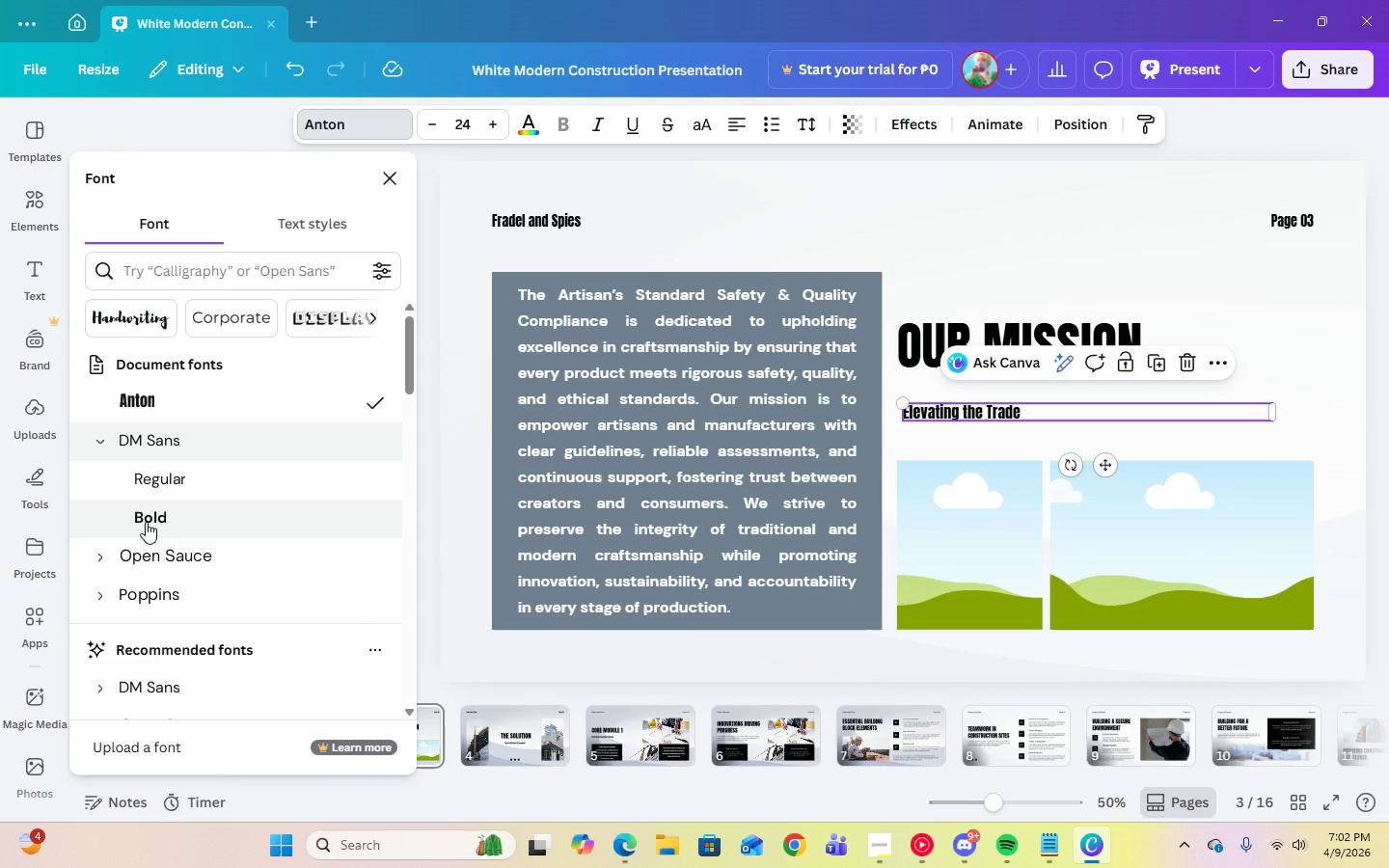 
left_click([146, 522])
 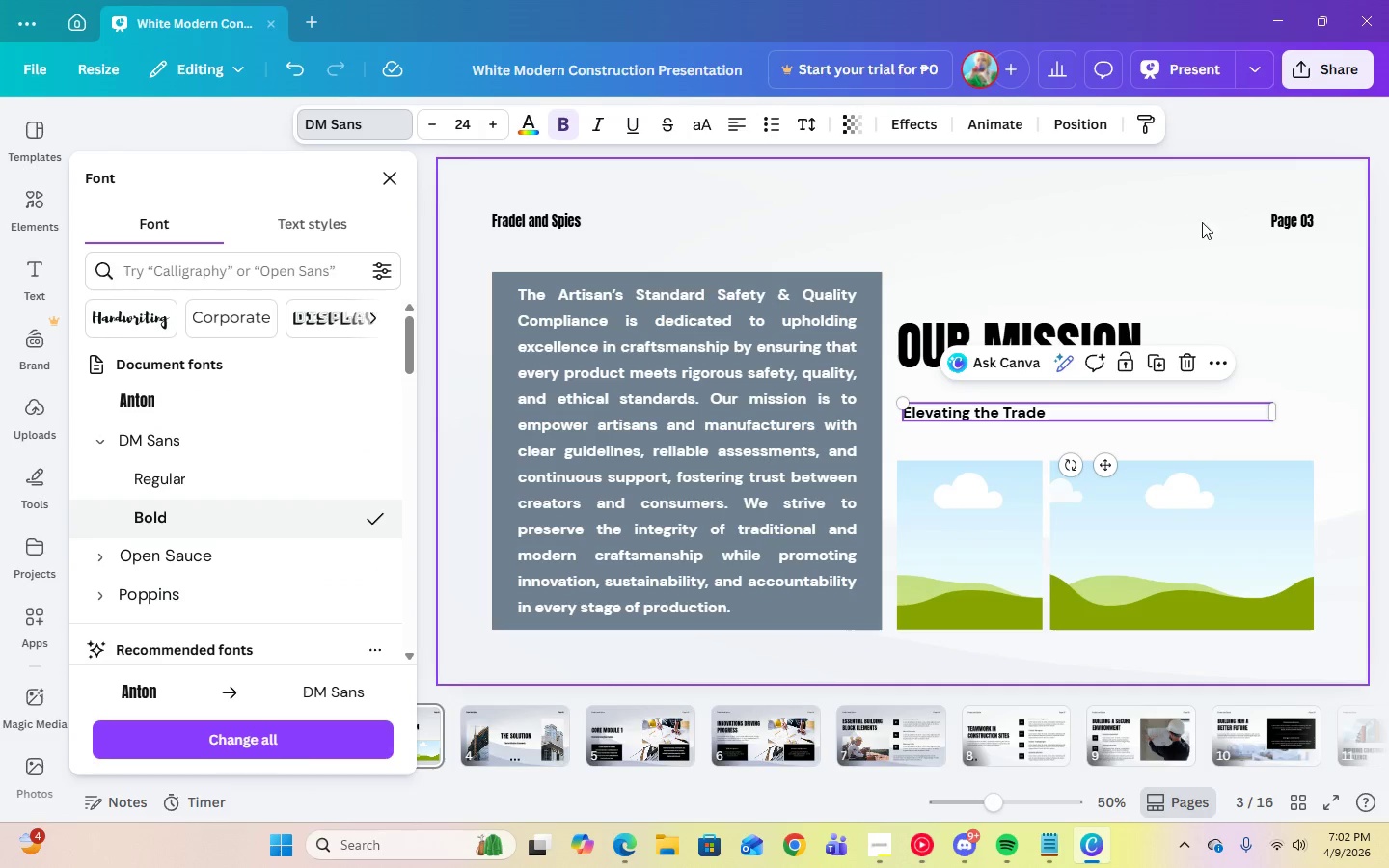 
left_click([1358, 286])
 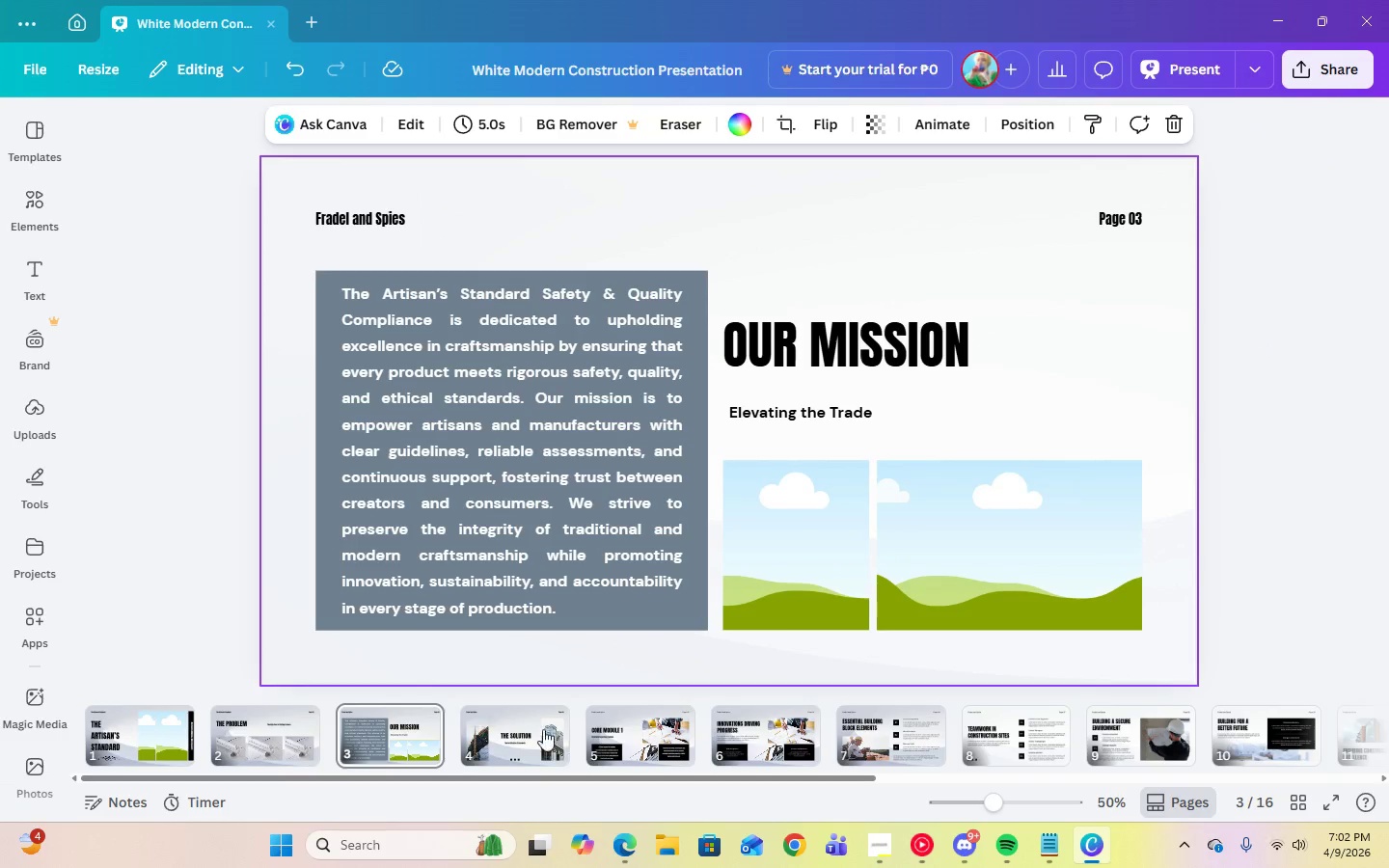 
left_click([274, 727])
 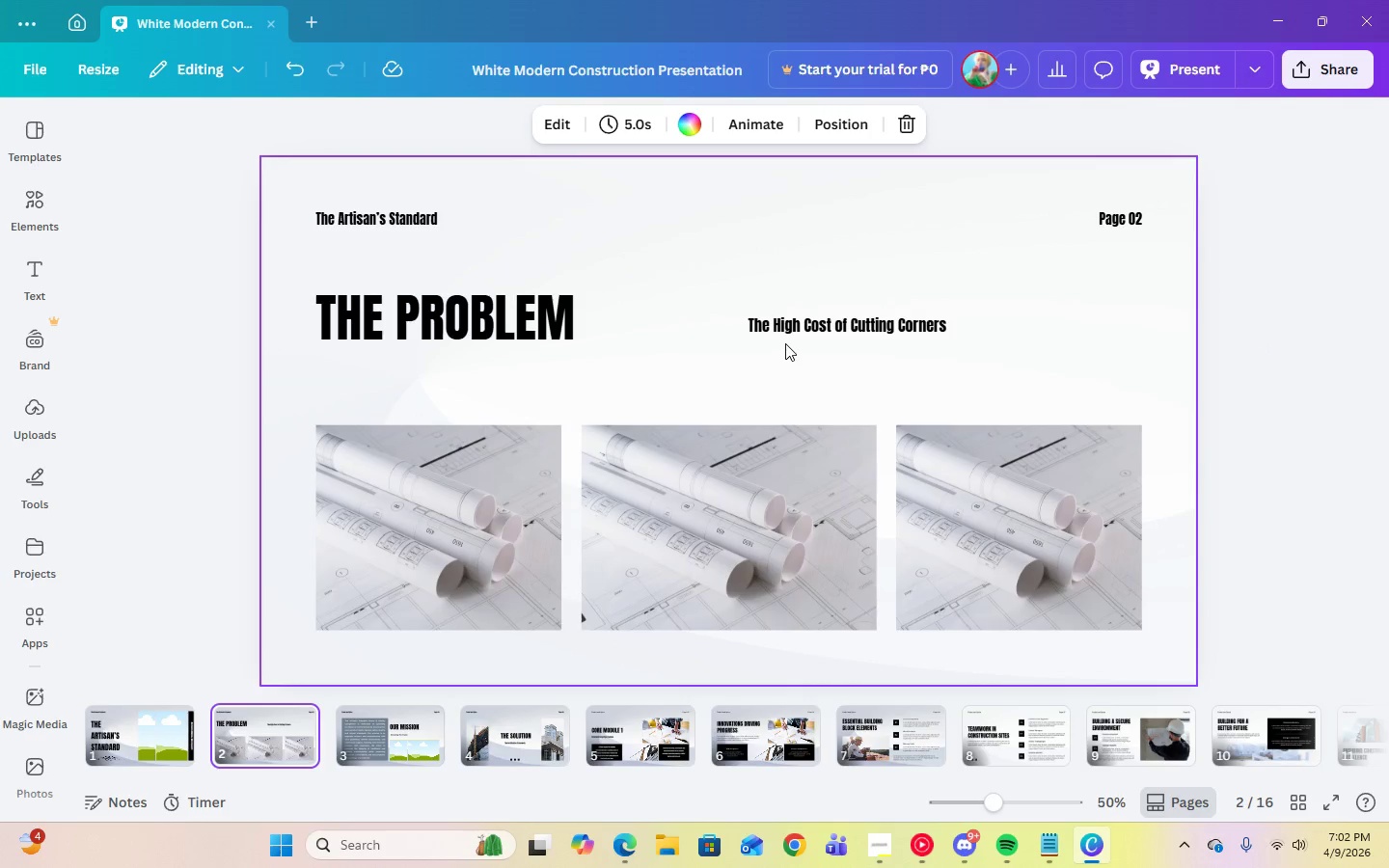 
left_click([787, 334])
 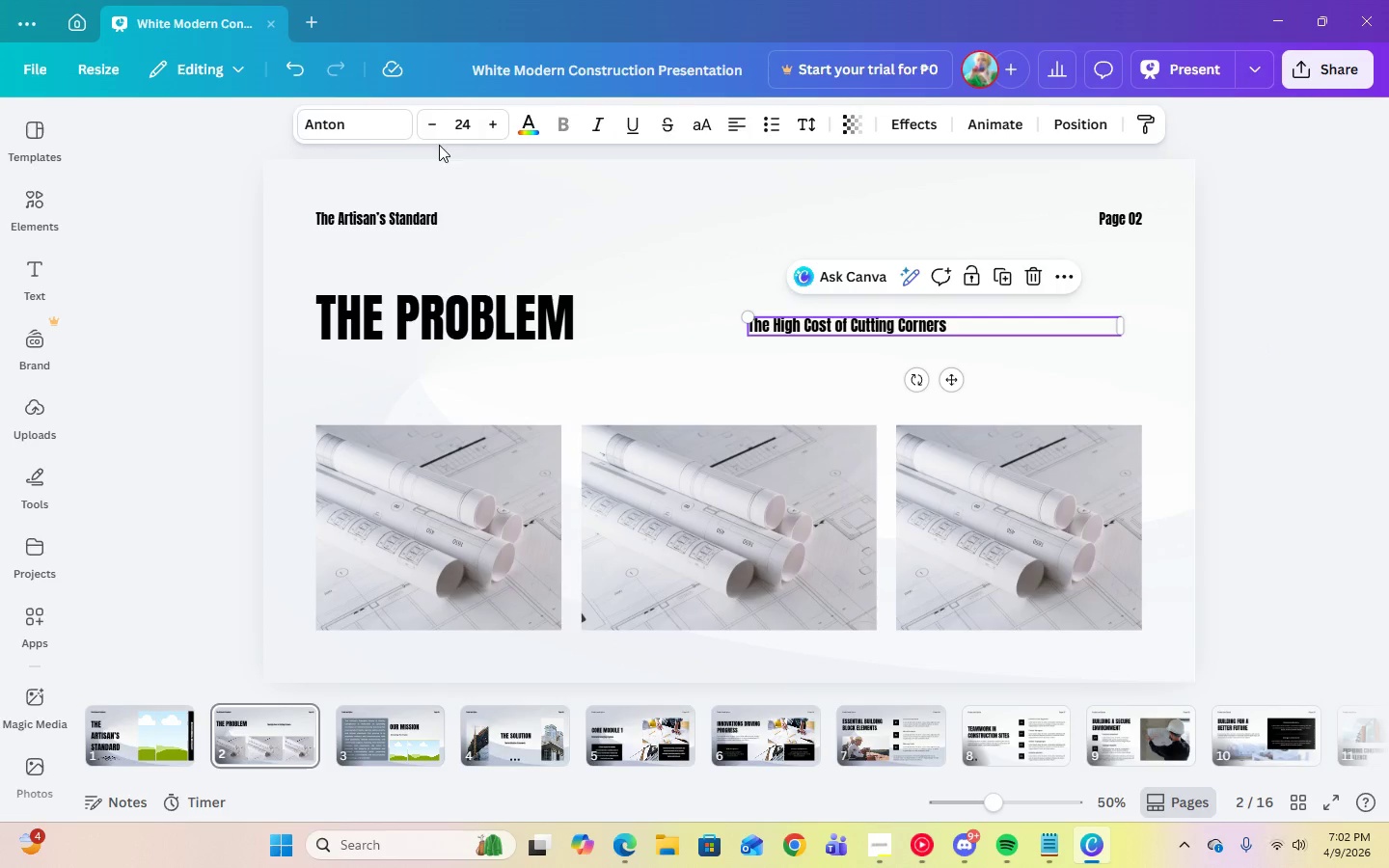 
left_click([354, 127])
 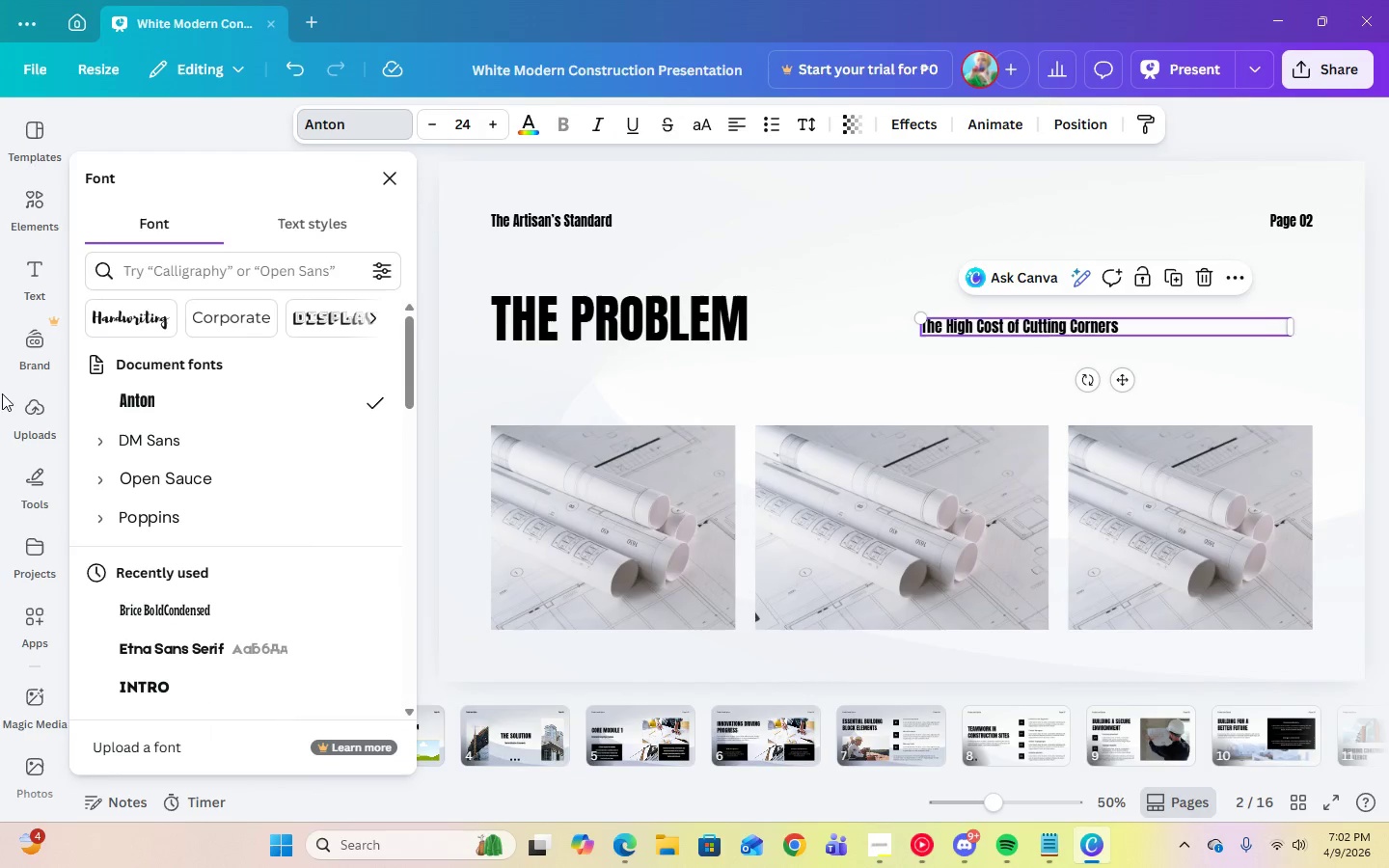 
mouse_move([60, 503])
 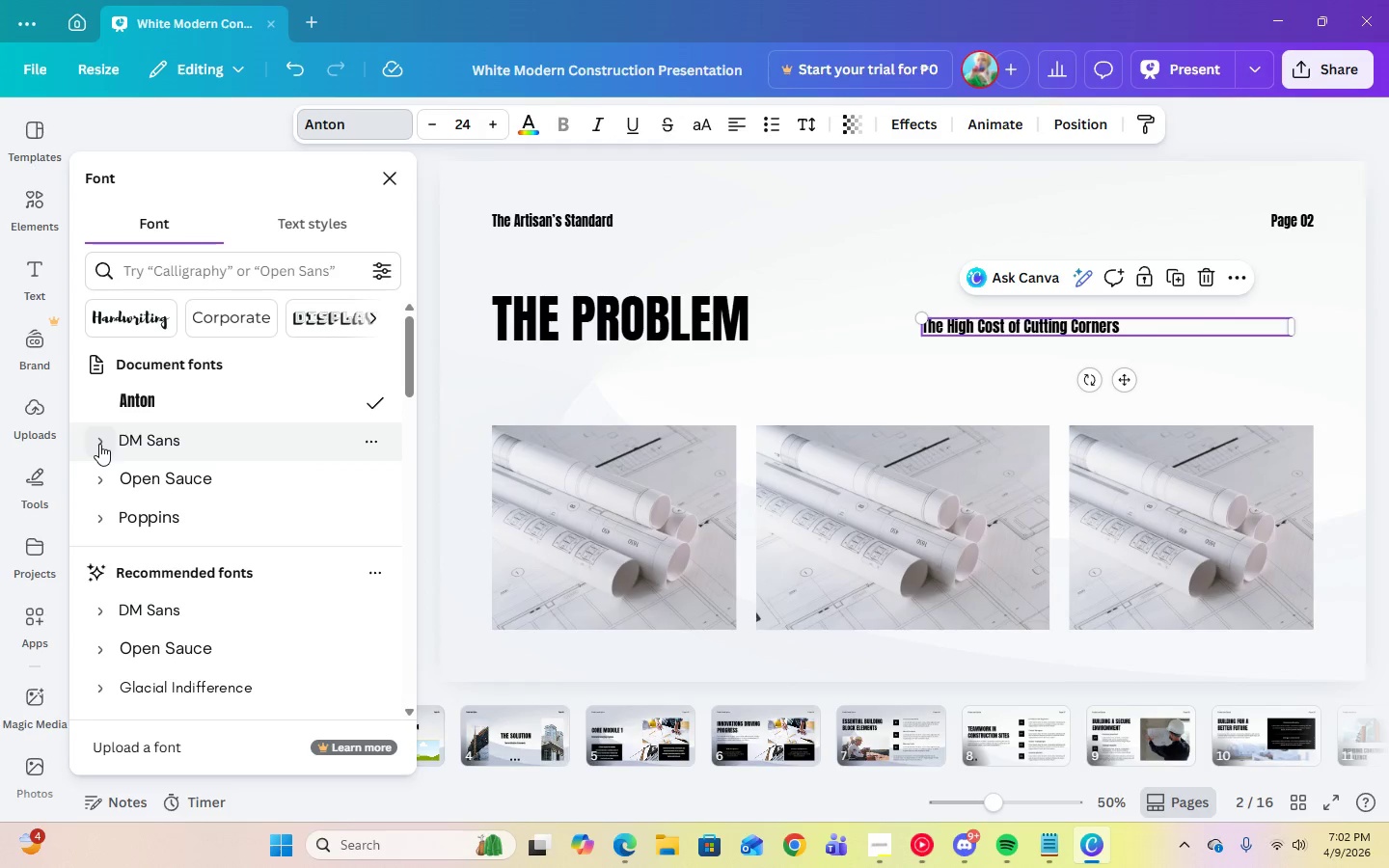 
left_click([99, 444])
 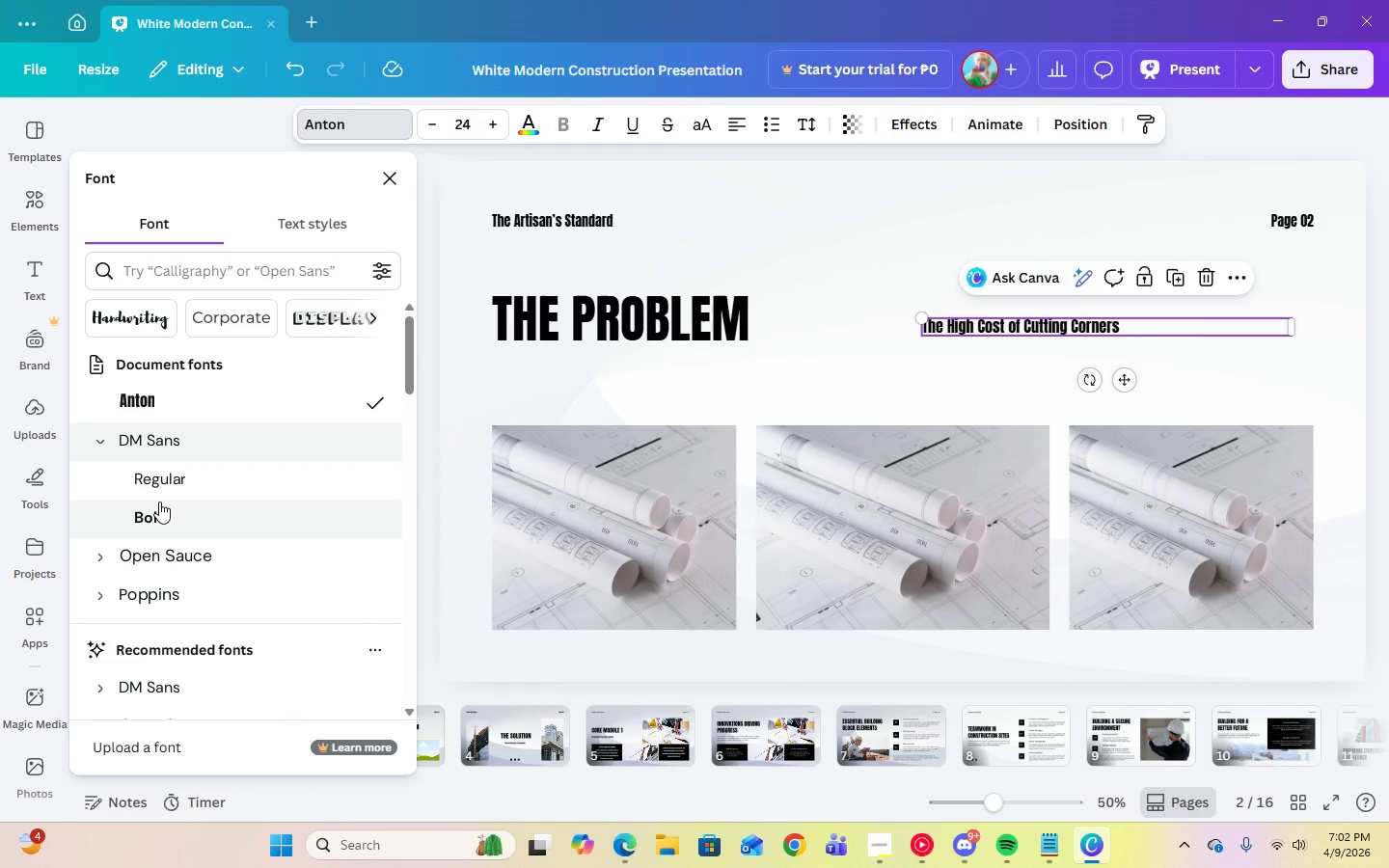 
left_click([161, 516])
 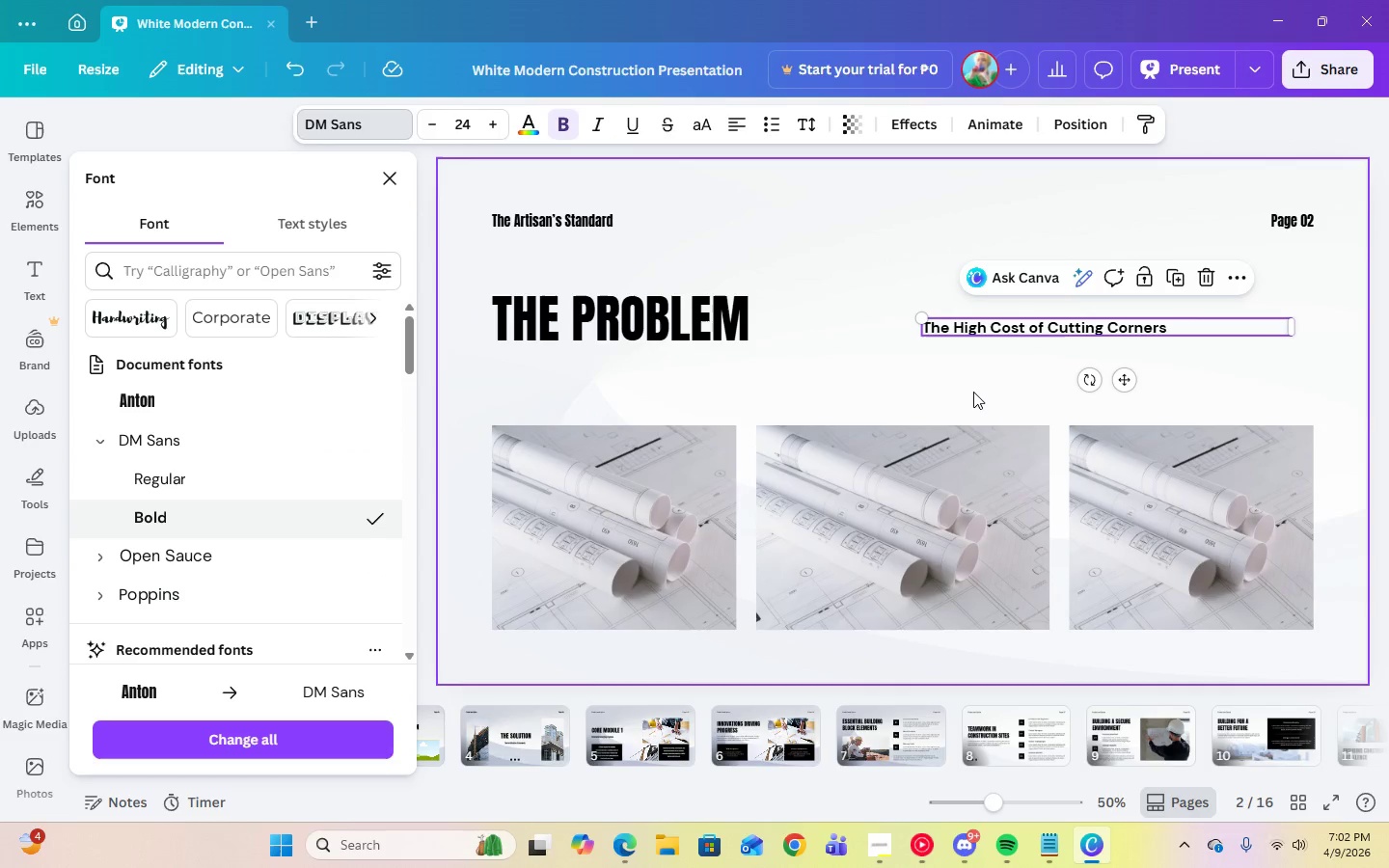 
left_click([980, 392])
 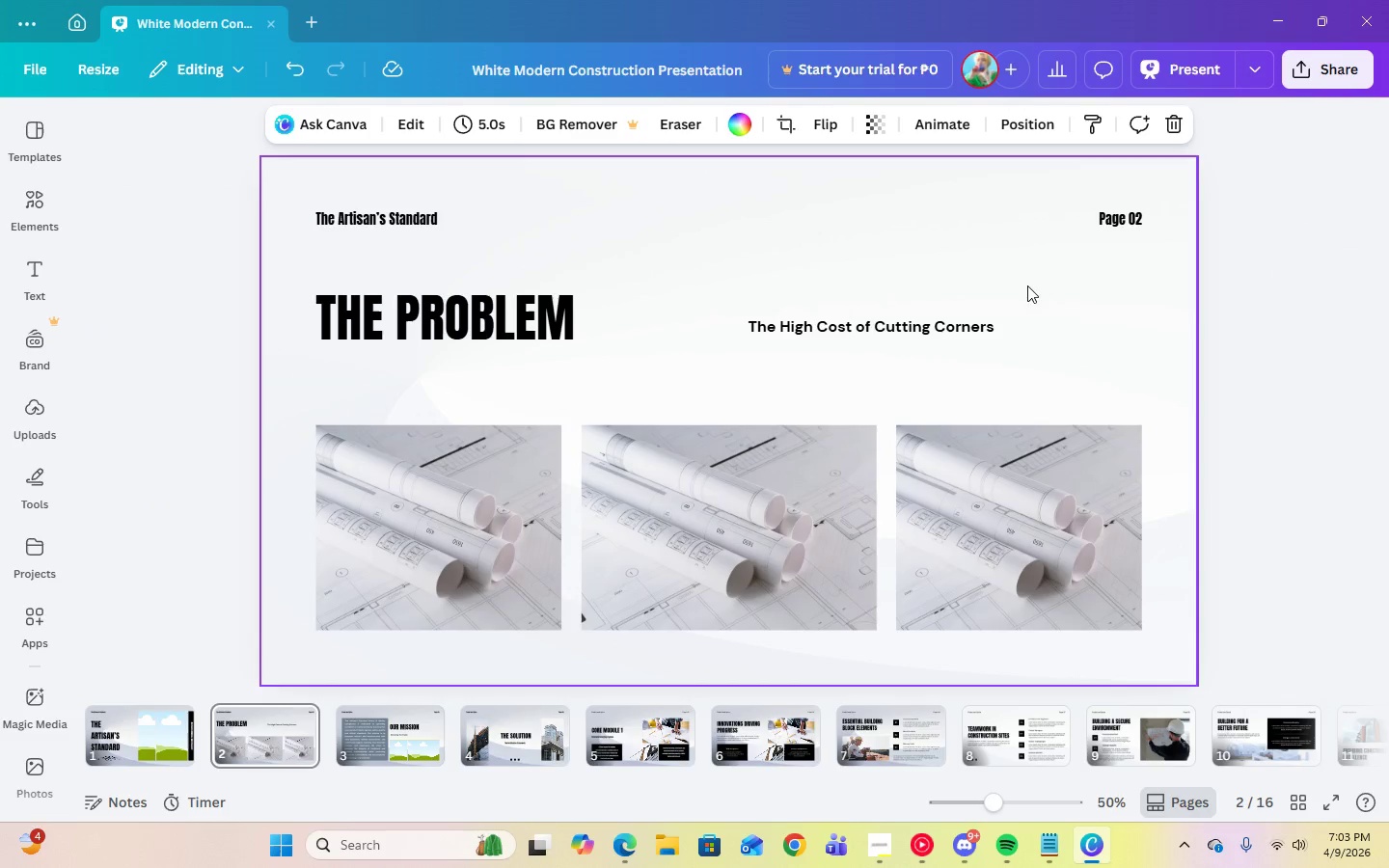 
left_click_drag(start_coordinate=[882, 325], to_coordinate=[882, 318])
 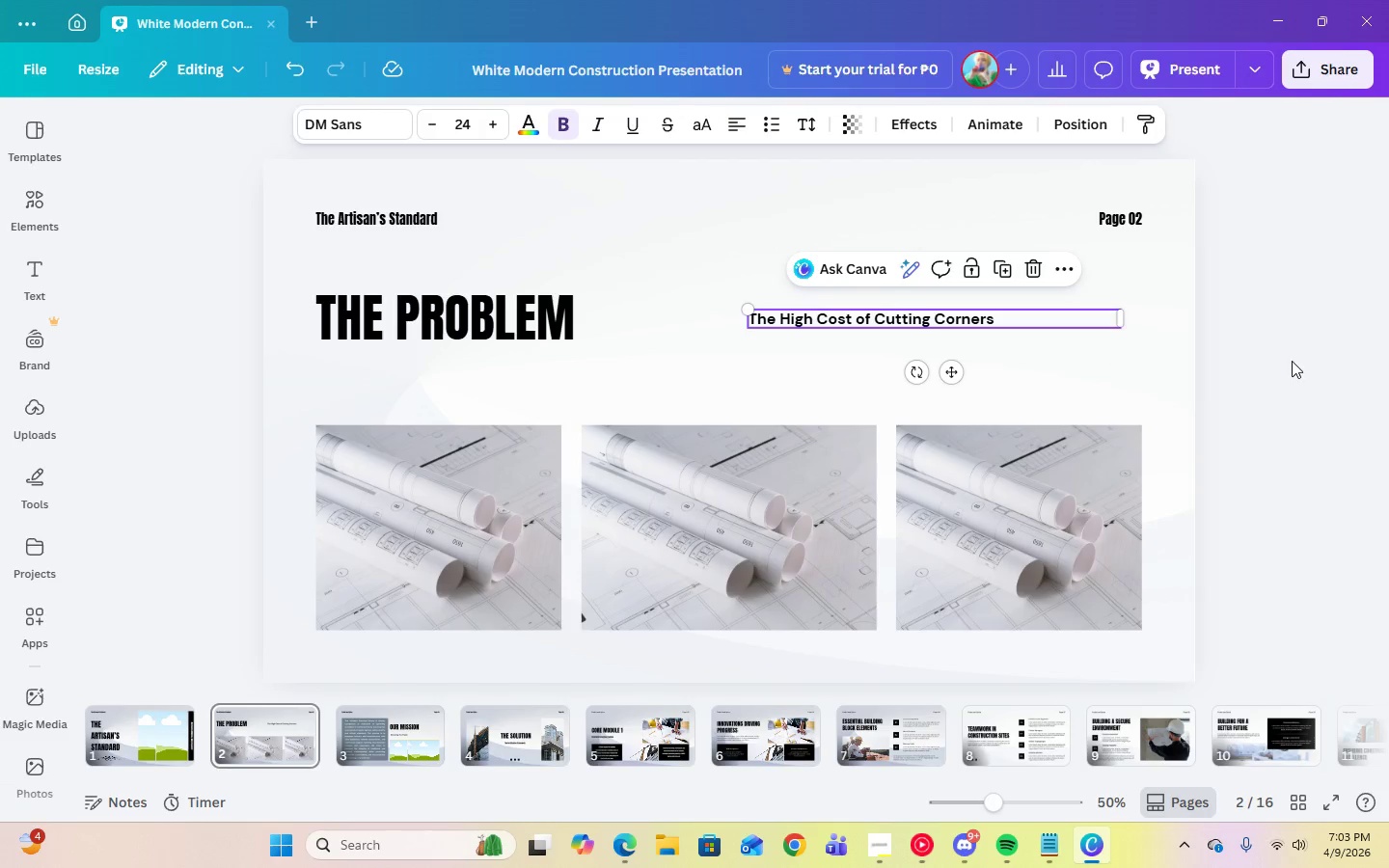 
left_click([1292, 361])
 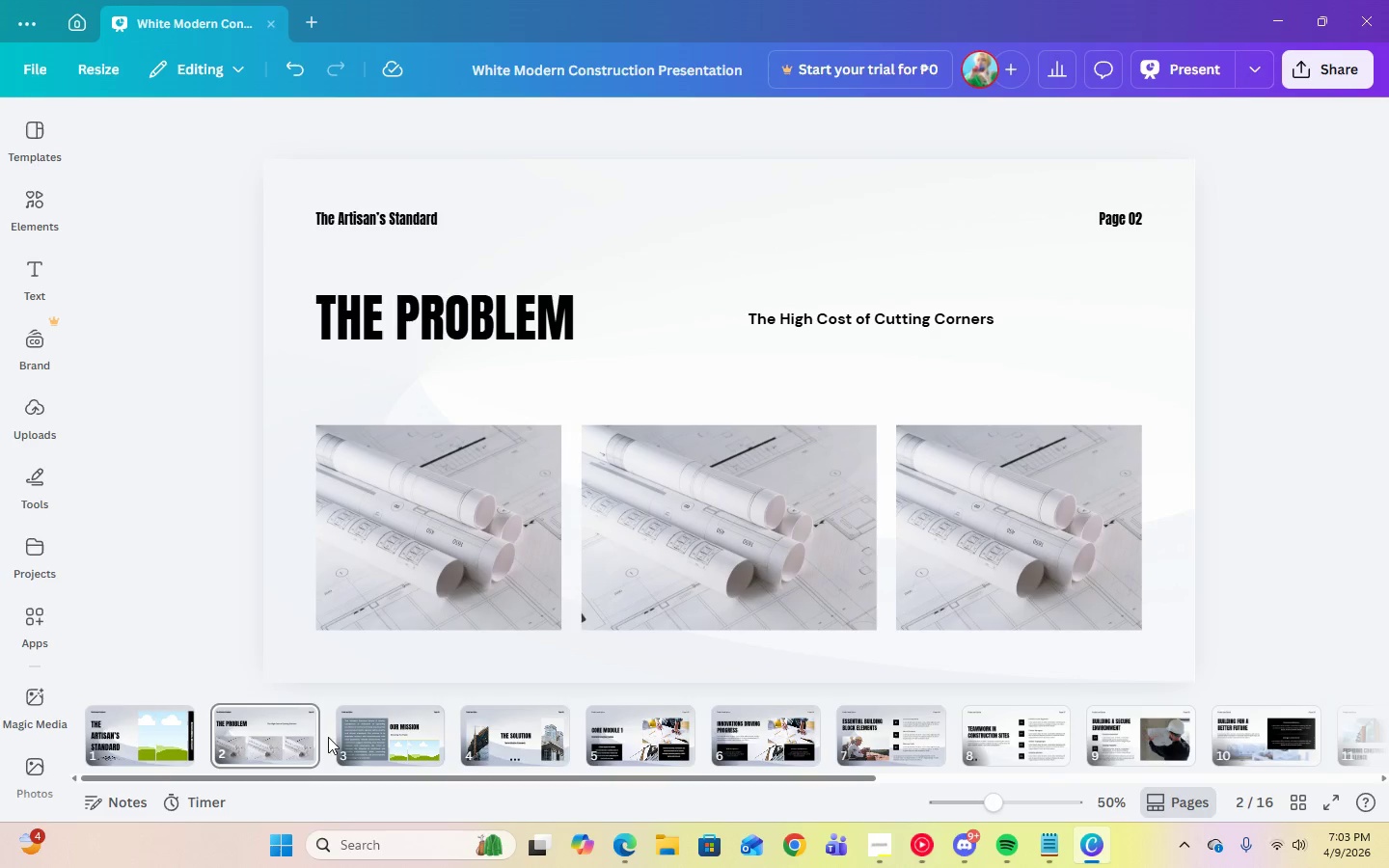 
left_click([378, 739])
 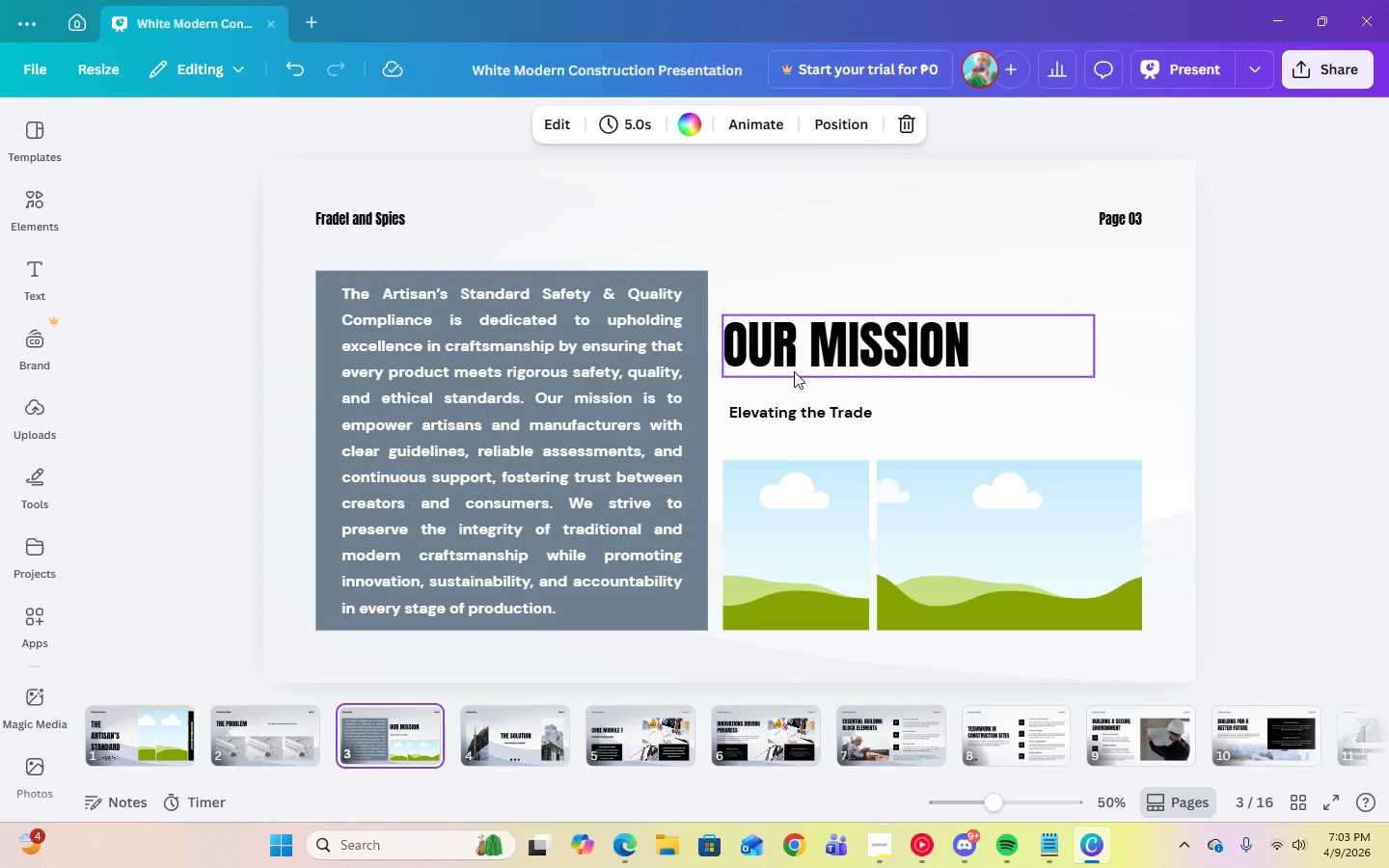 
left_click([542, 731])
 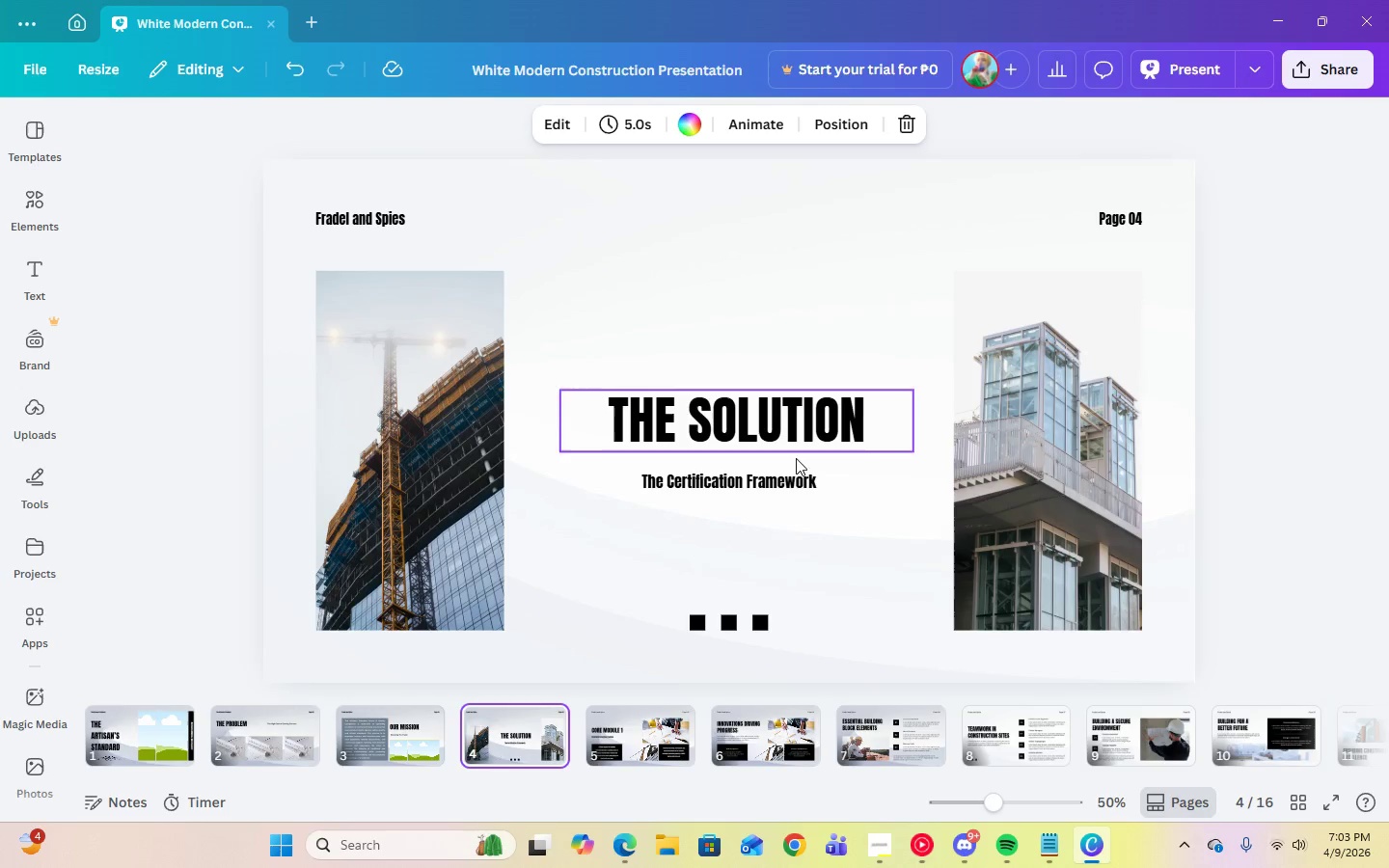 
left_click([780, 476])
 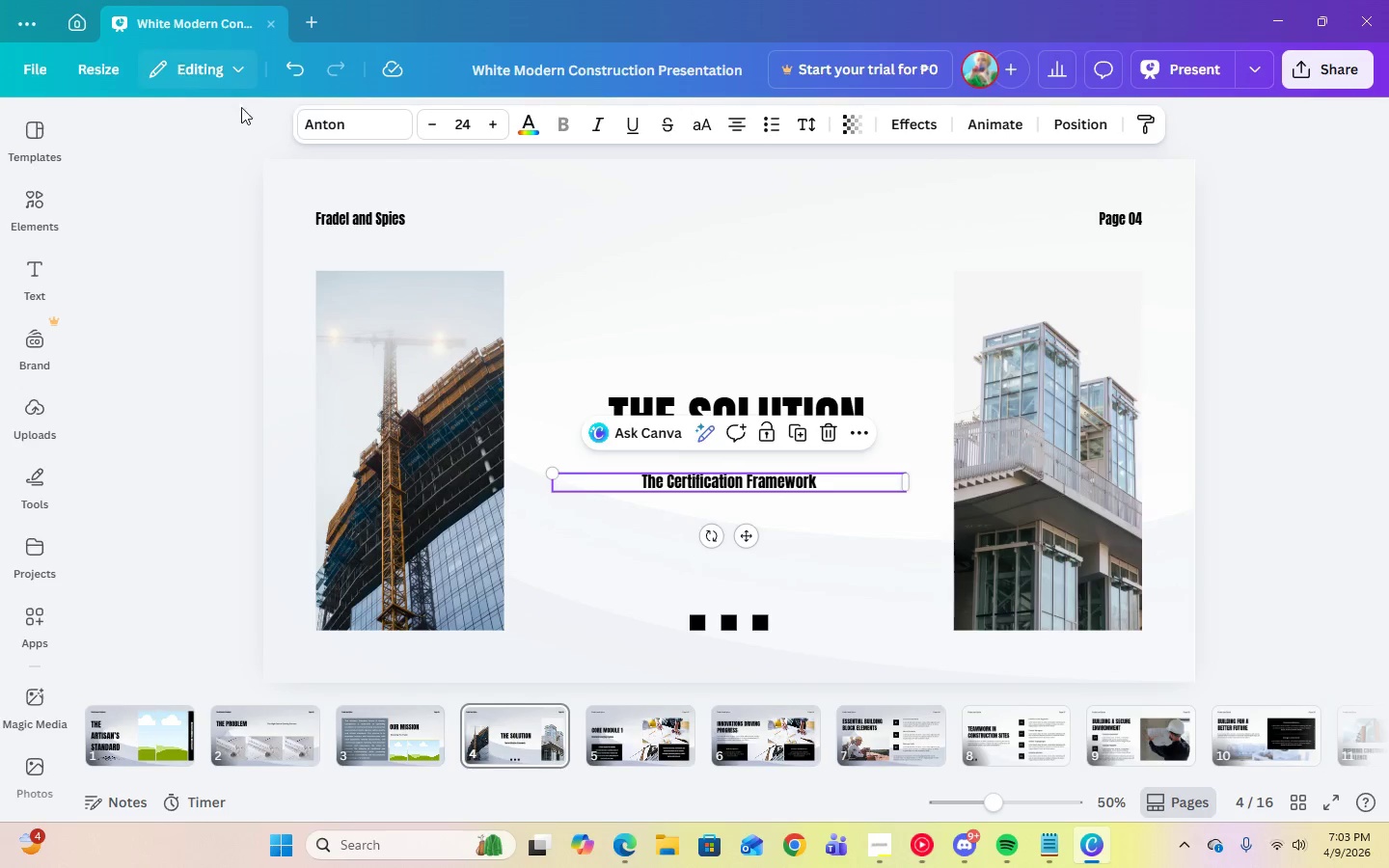 
left_click([307, 137])
 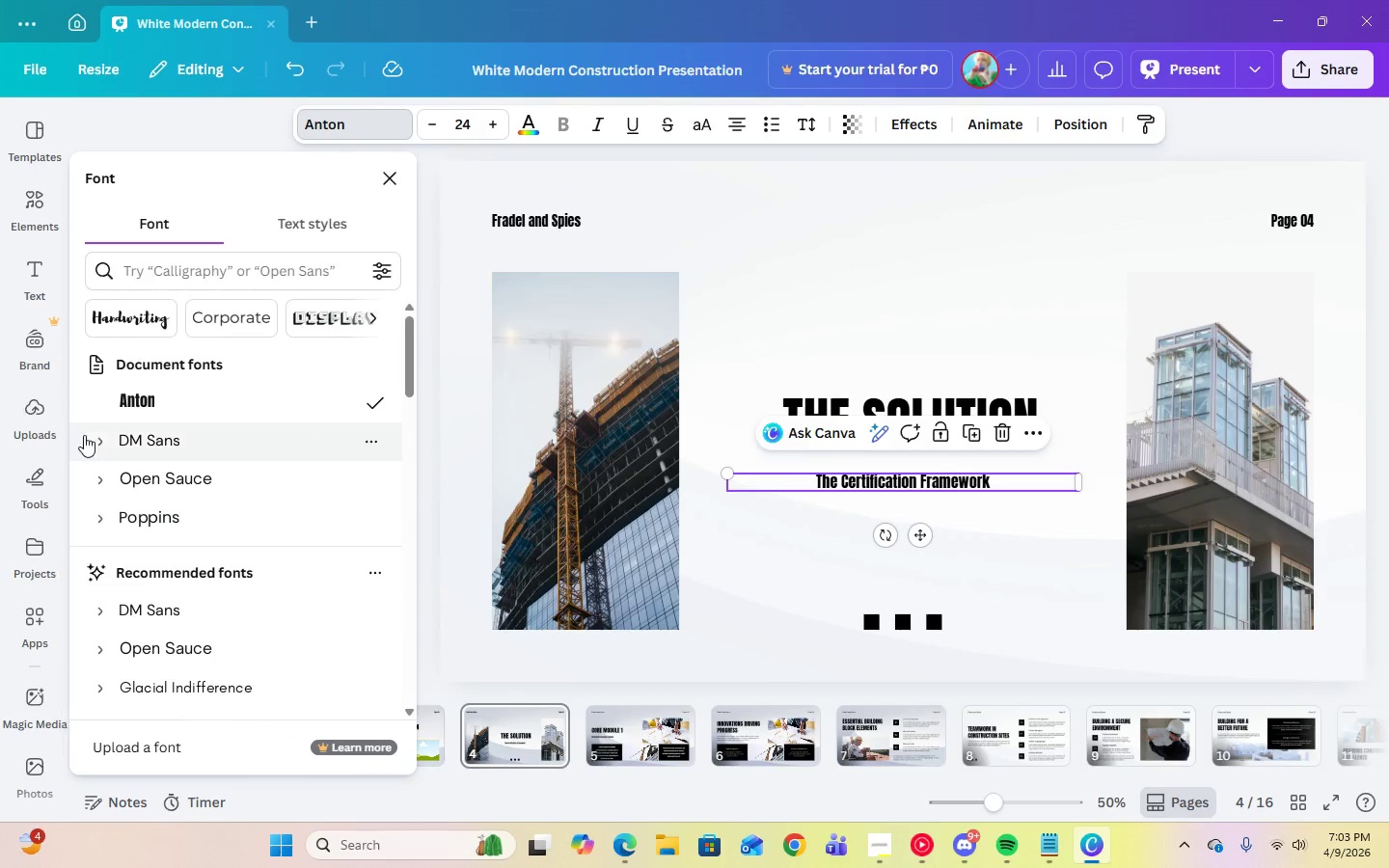 
left_click([104, 440])
 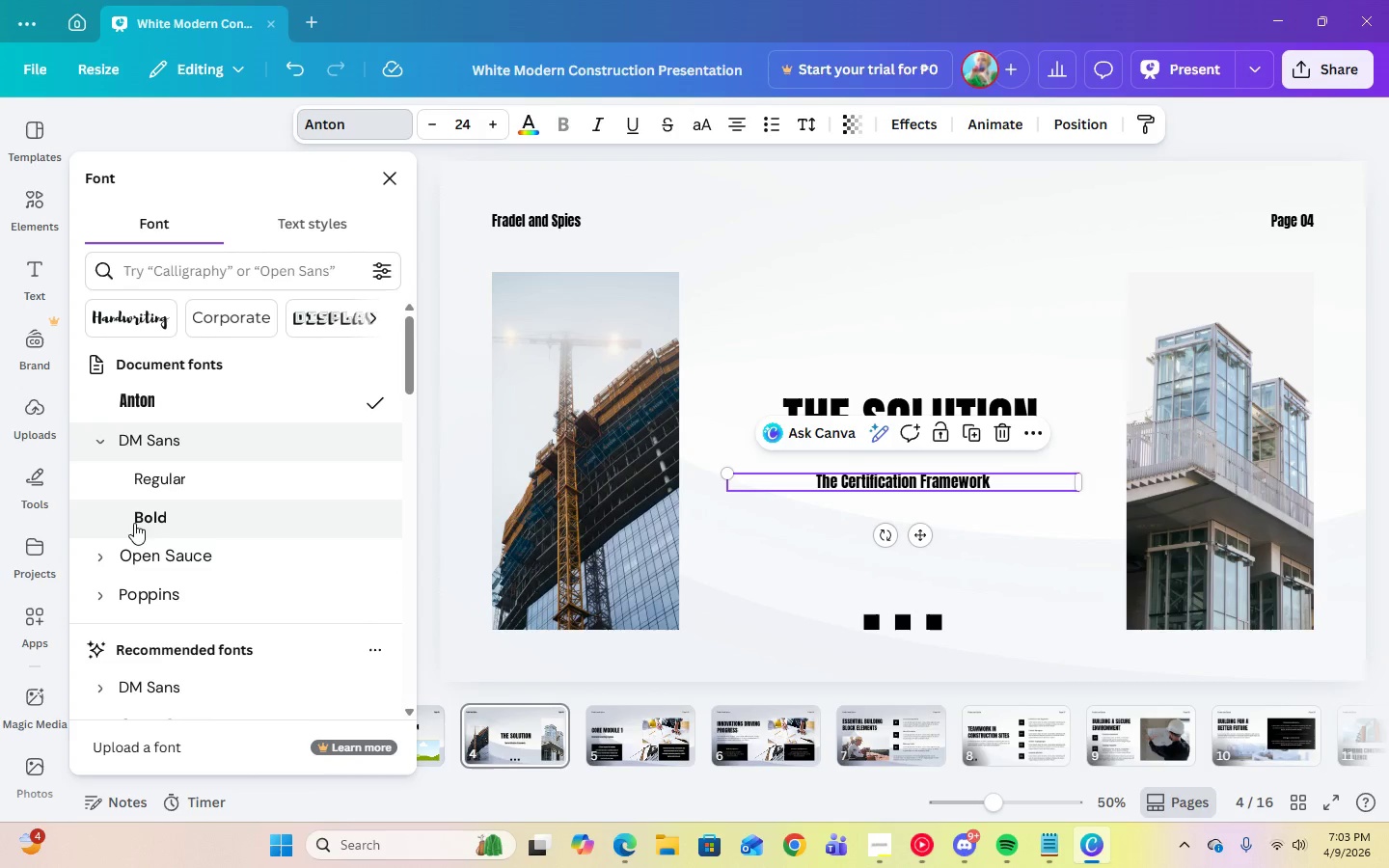 
left_click([134, 523])
 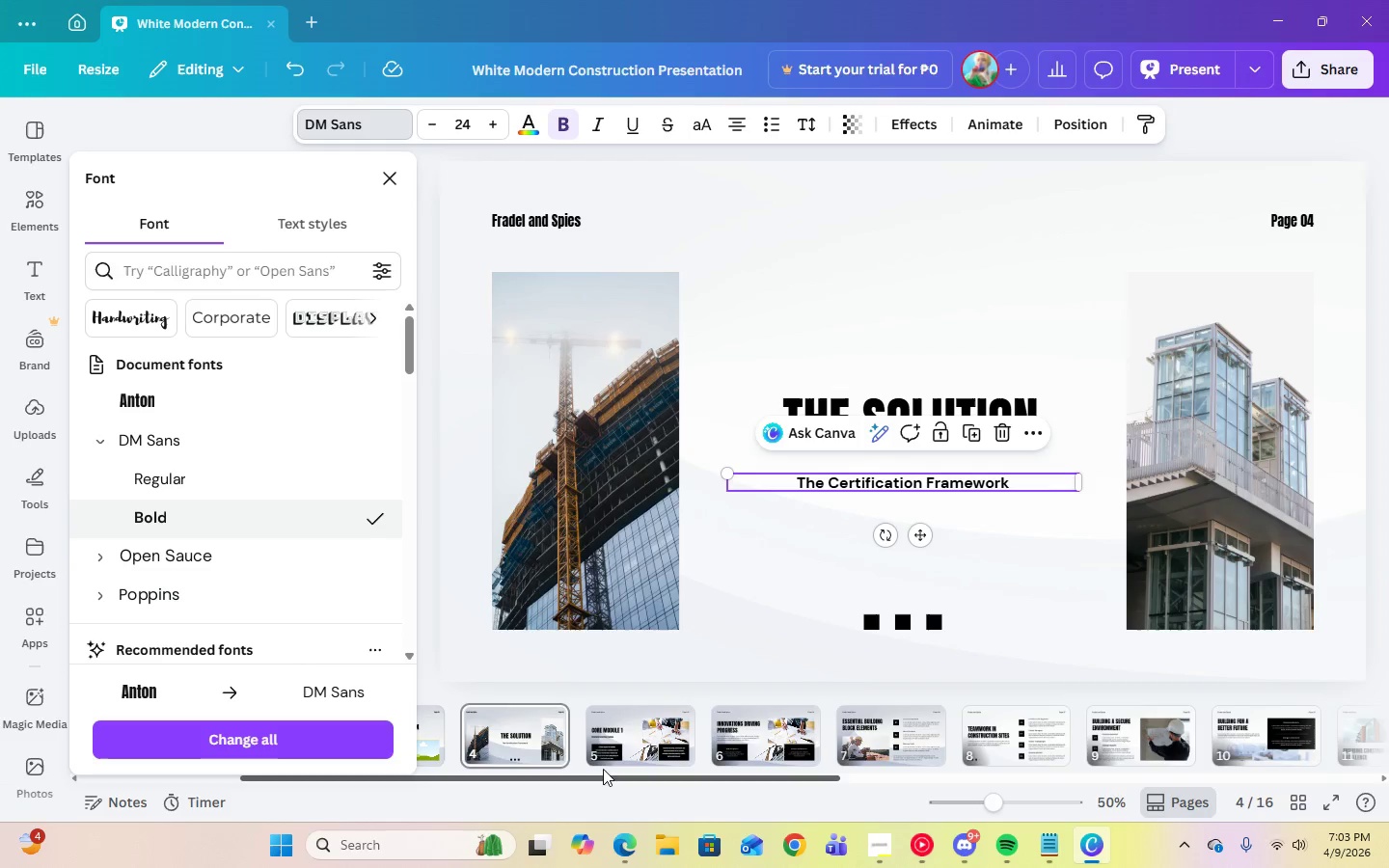 
left_click([608, 751])
 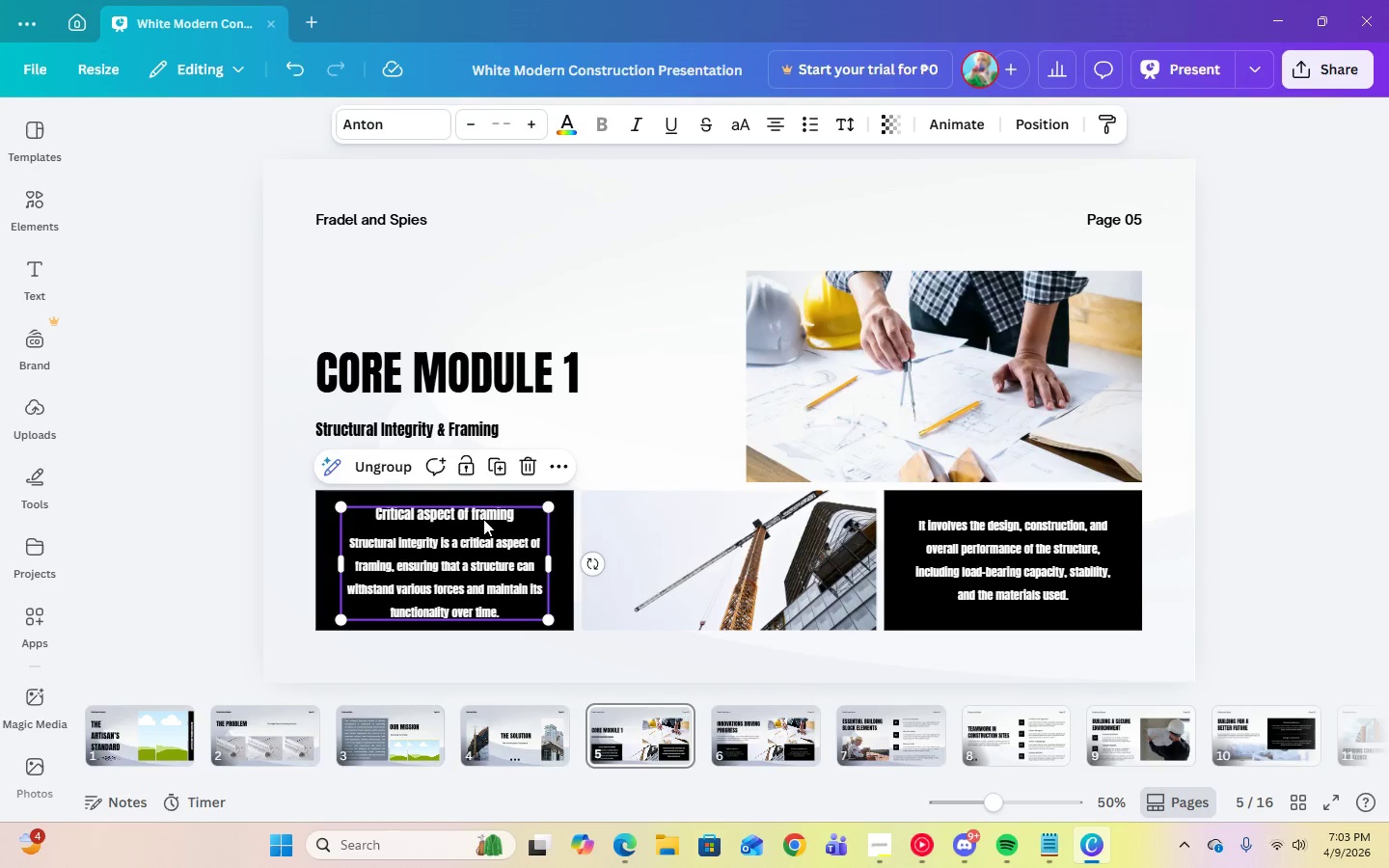 
double_click([483, 515])
 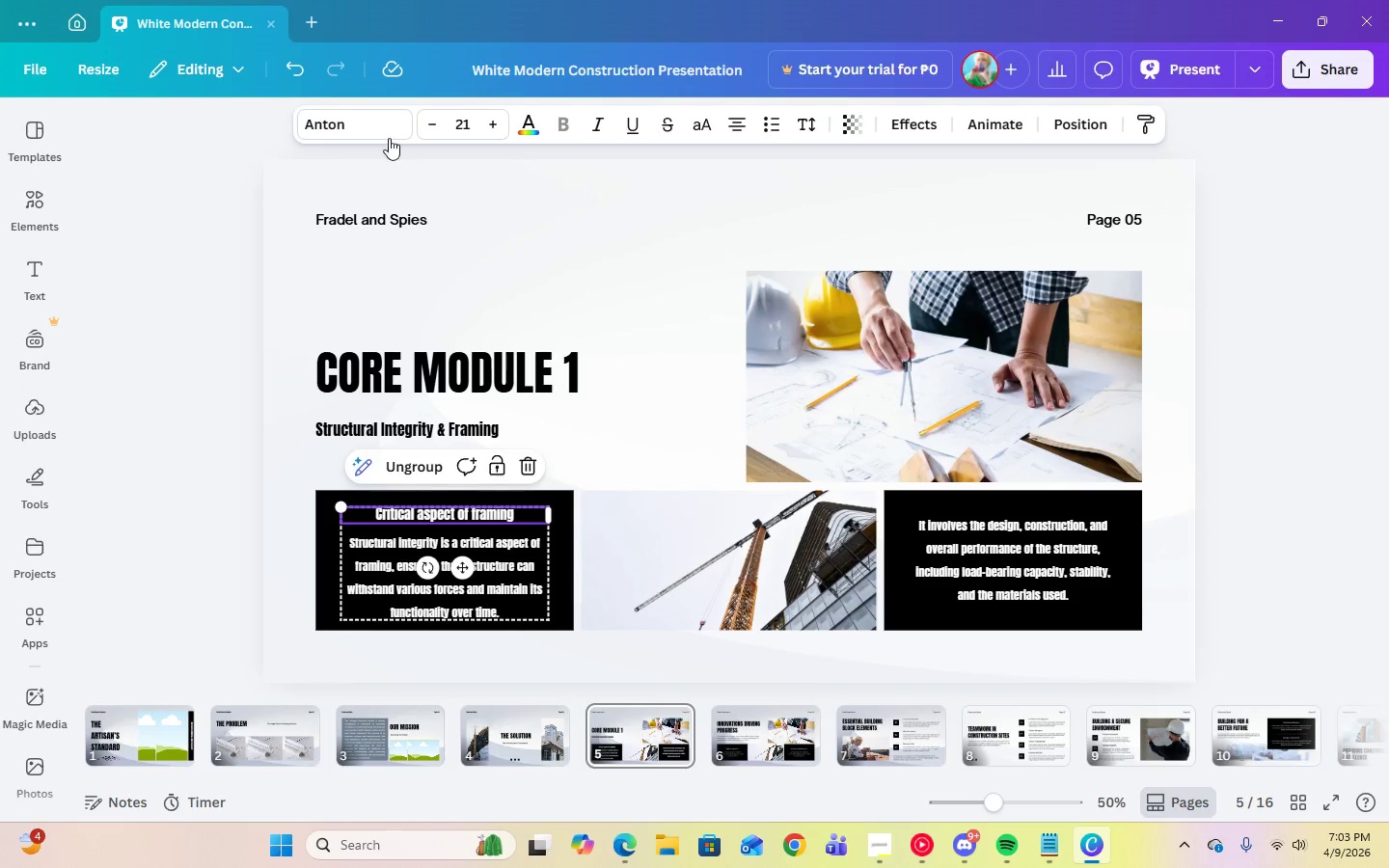 
left_click([360, 126])
 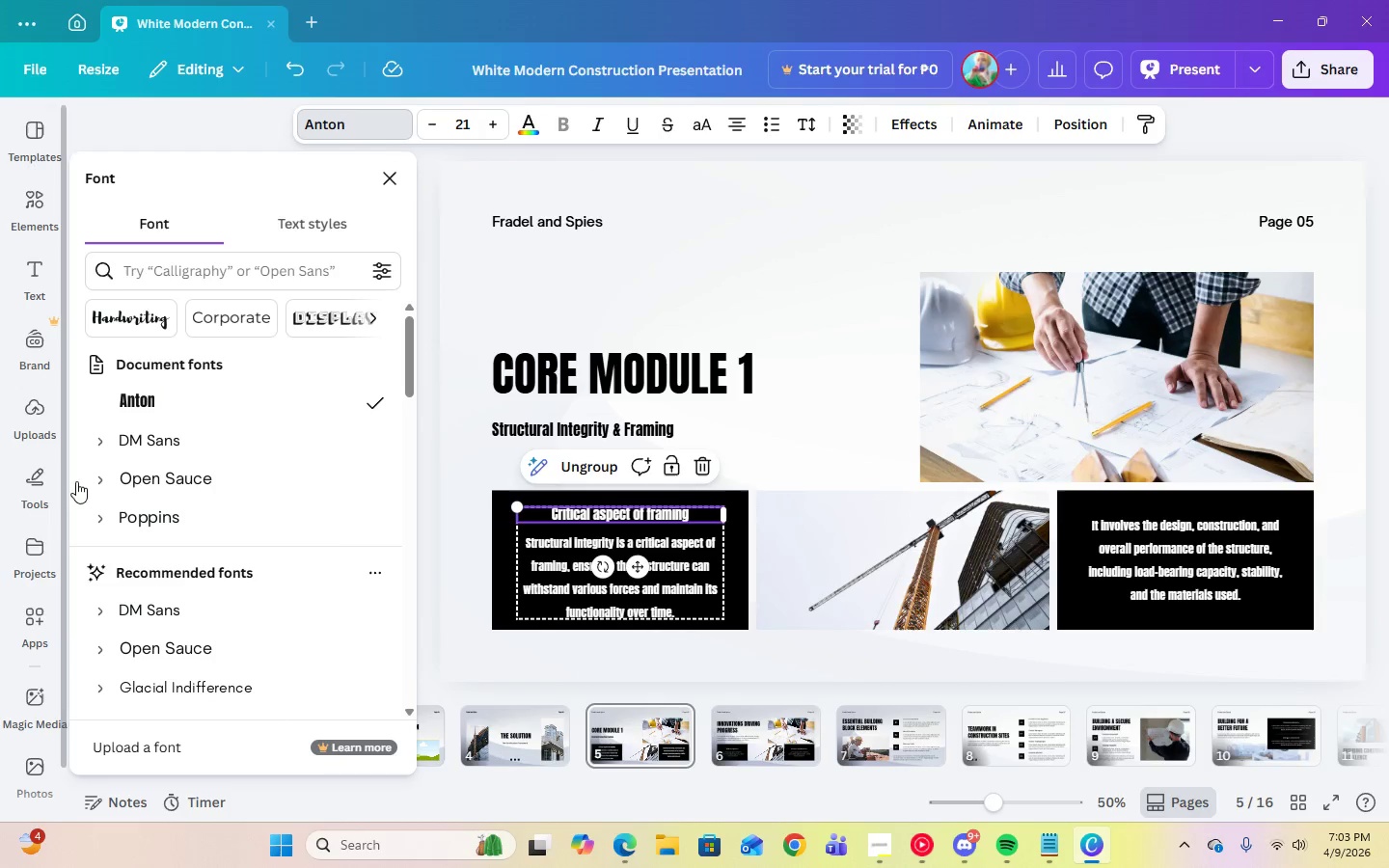 
left_click([104, 445])
 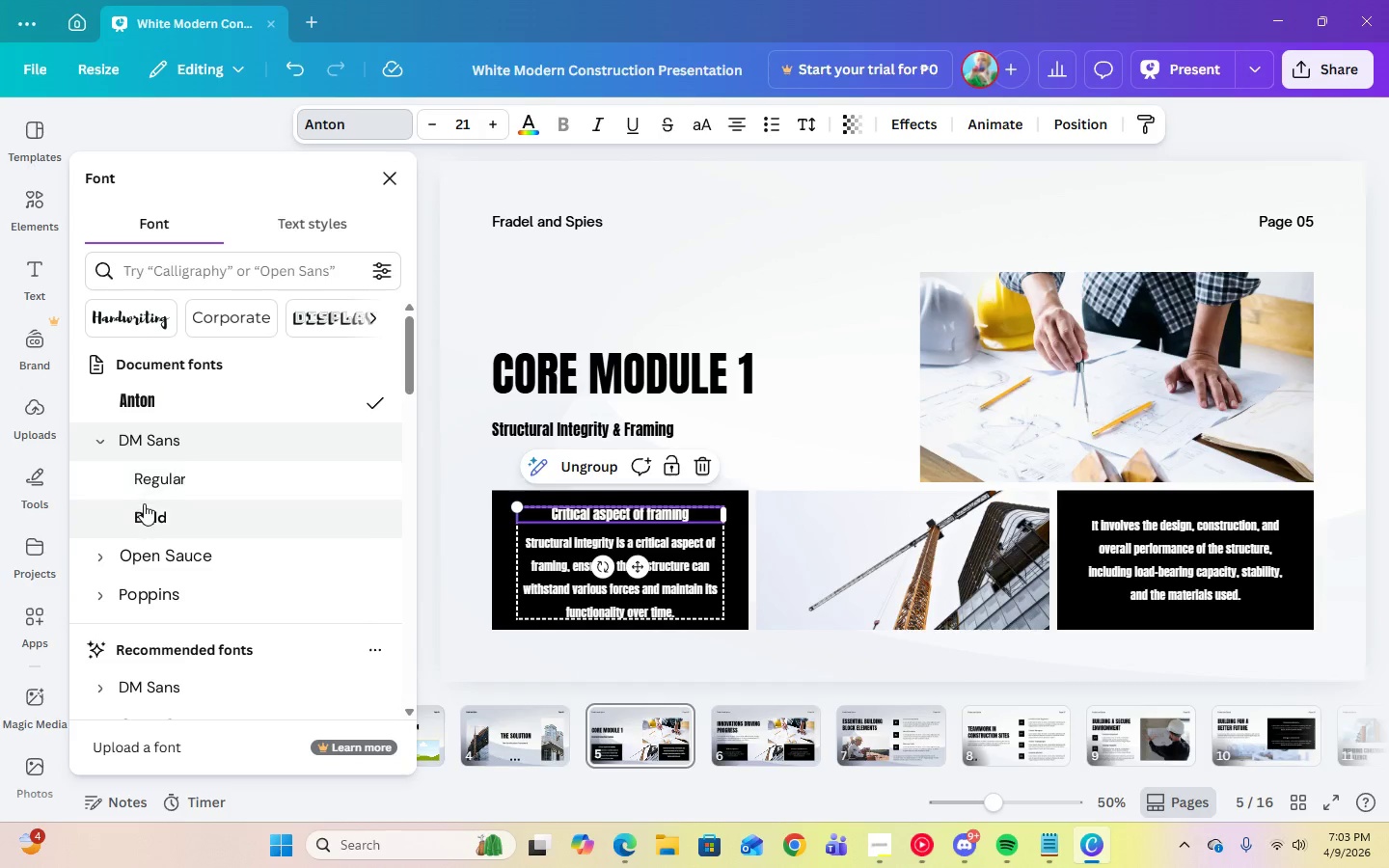 
left_click([145, 506])
 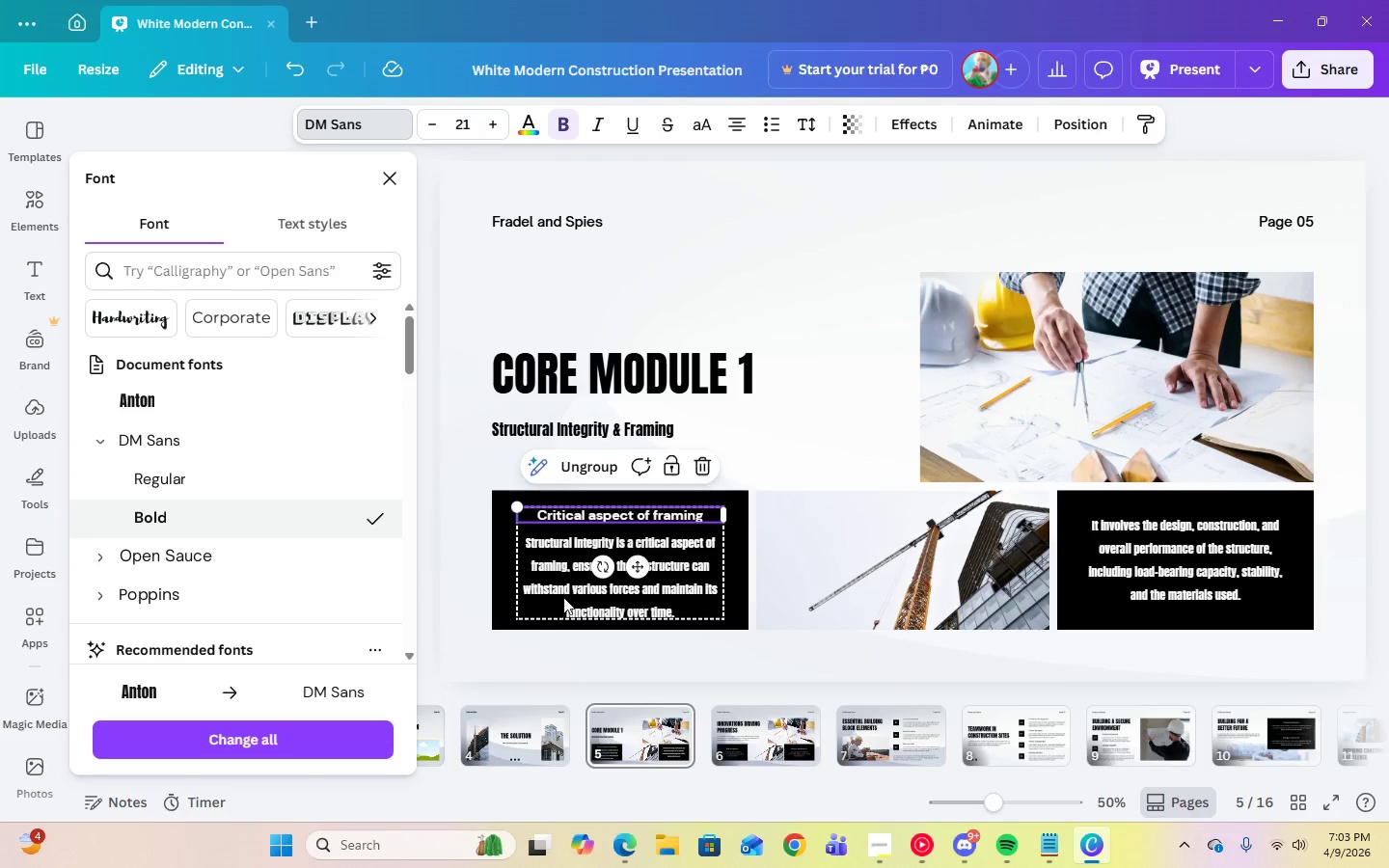 
left_click([563, 592])
 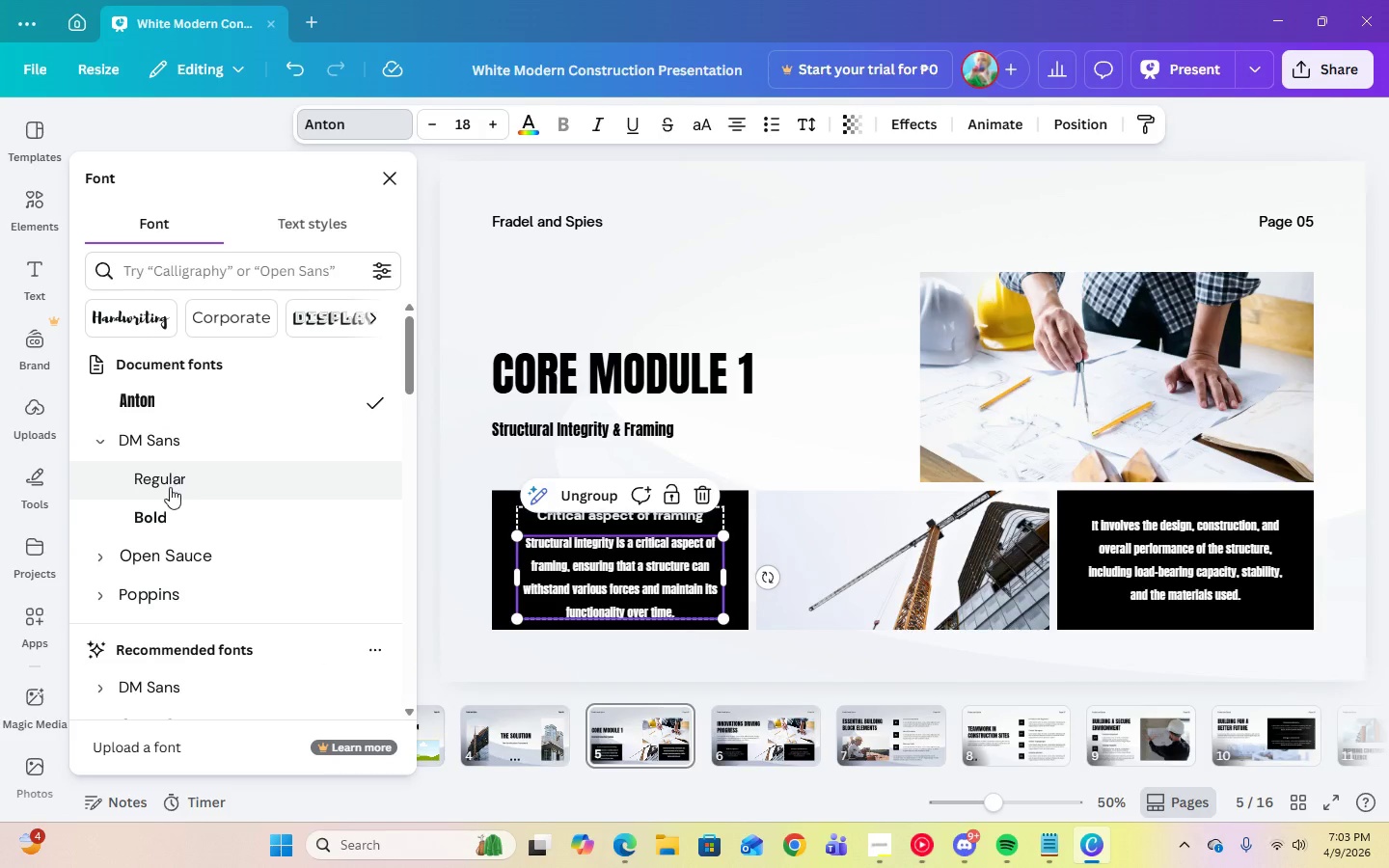 
left_click([169, 512])
 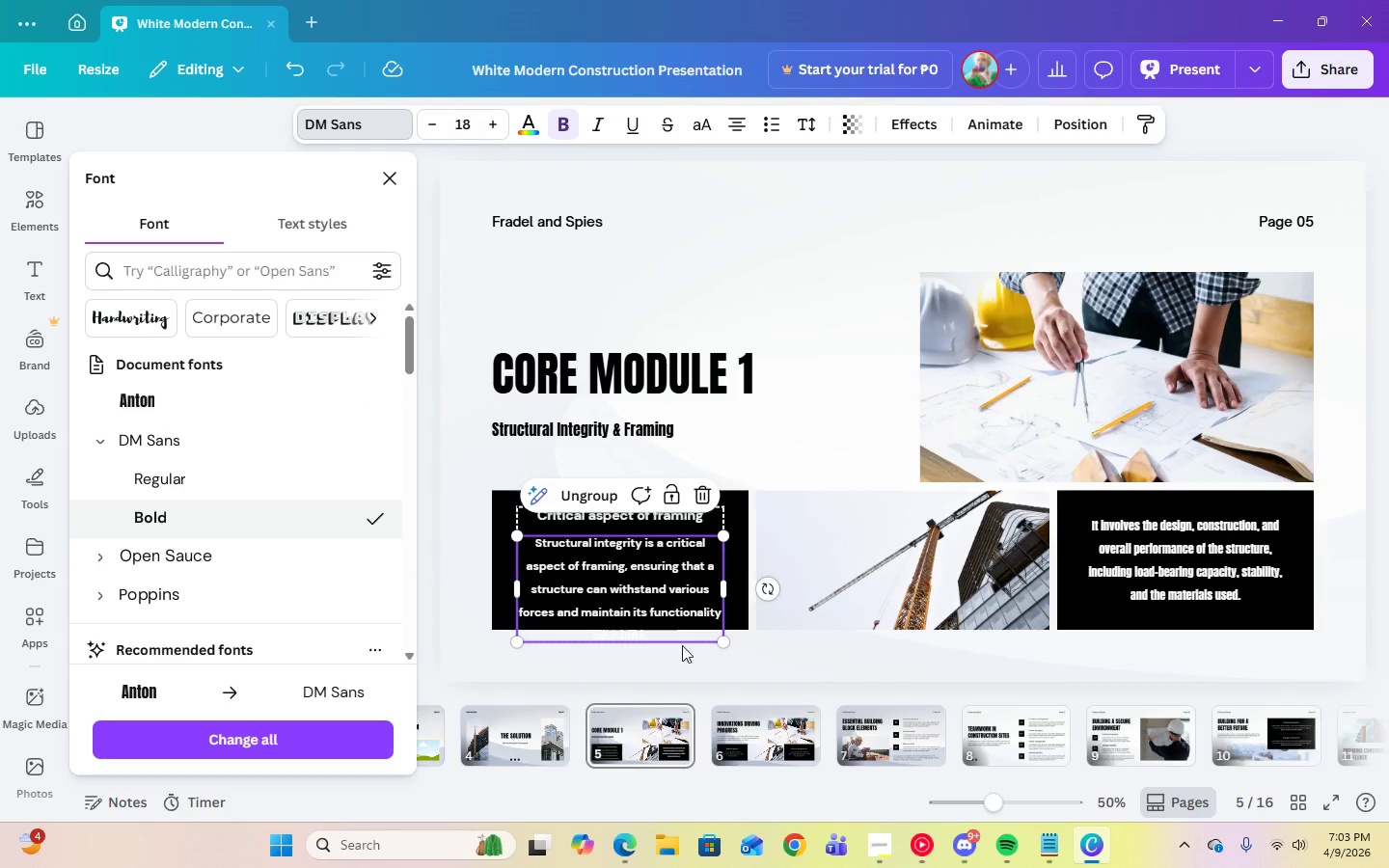 
left_click([664, 632])
 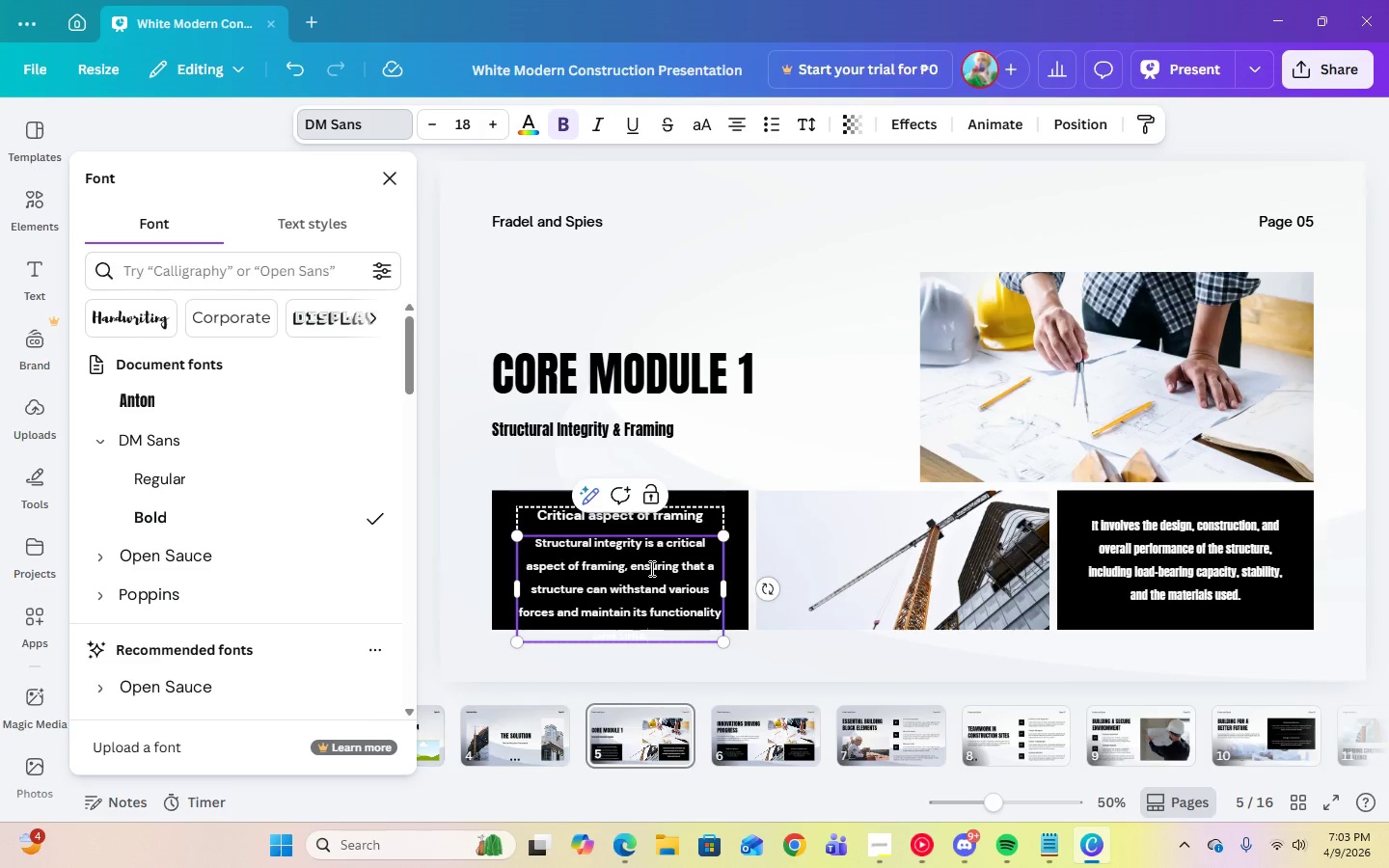 
left_click([813, 432])
 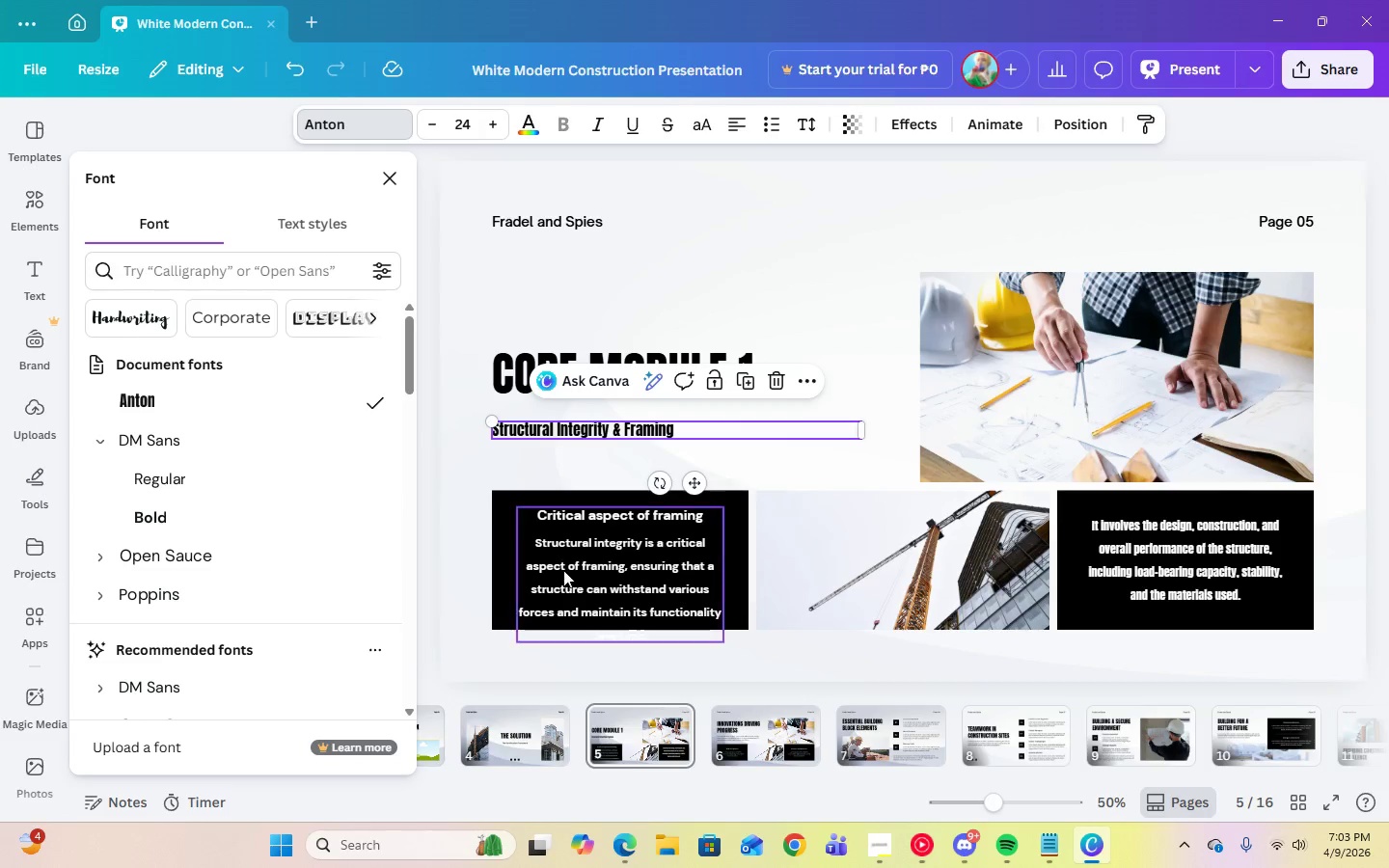 
left_click([557, 574])
 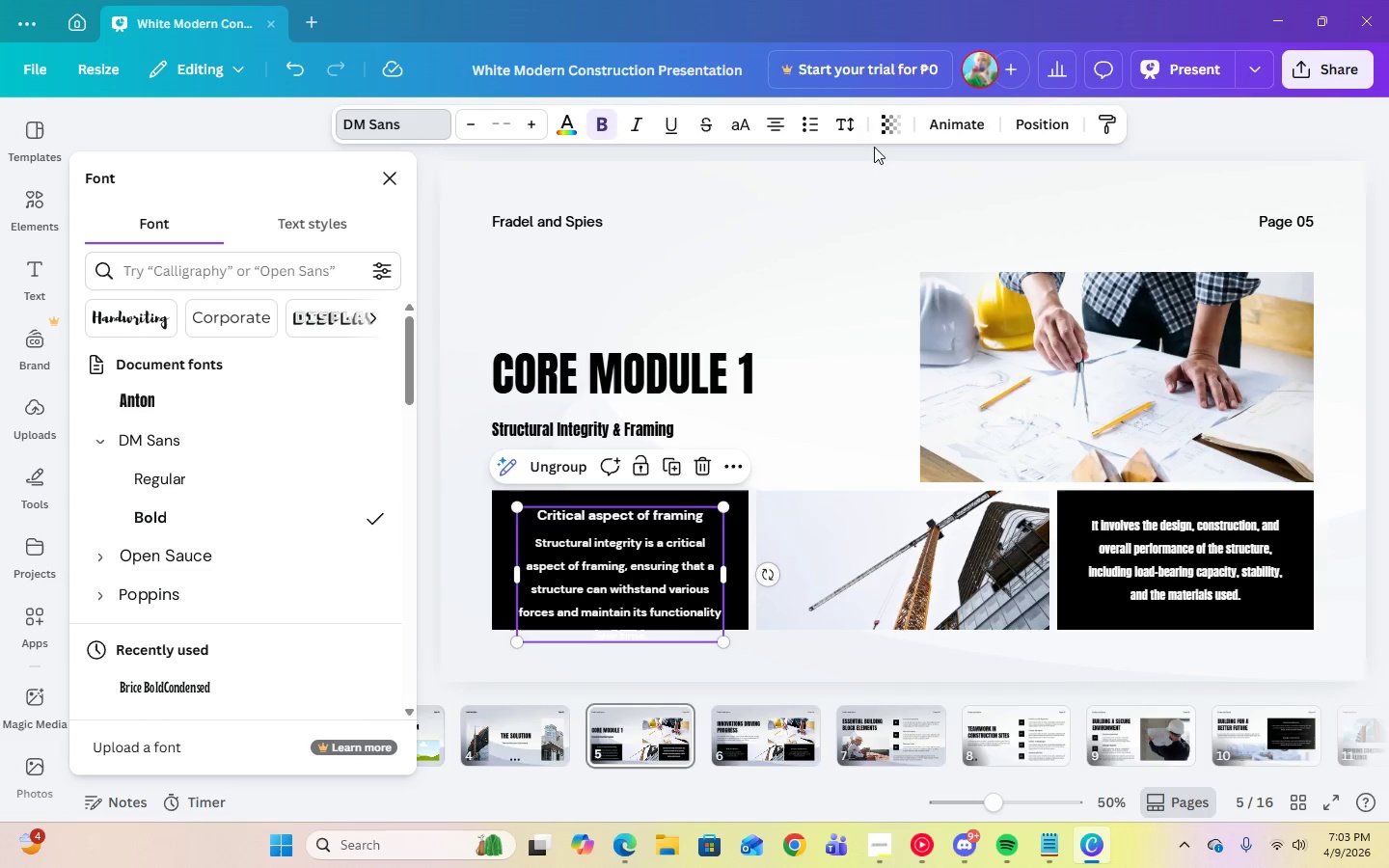 
left_click([858, 133])
 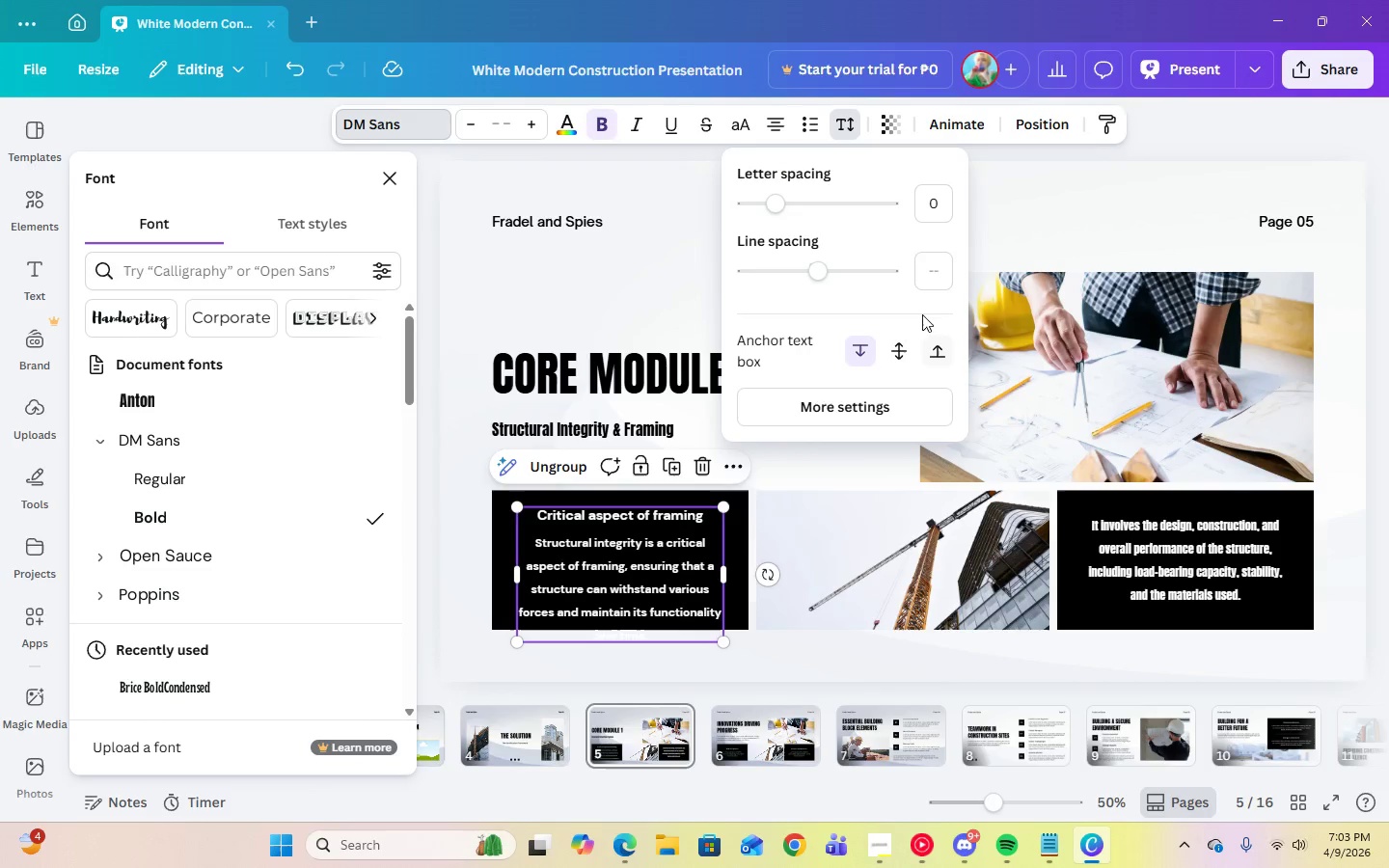 
left_click([938, 276])
 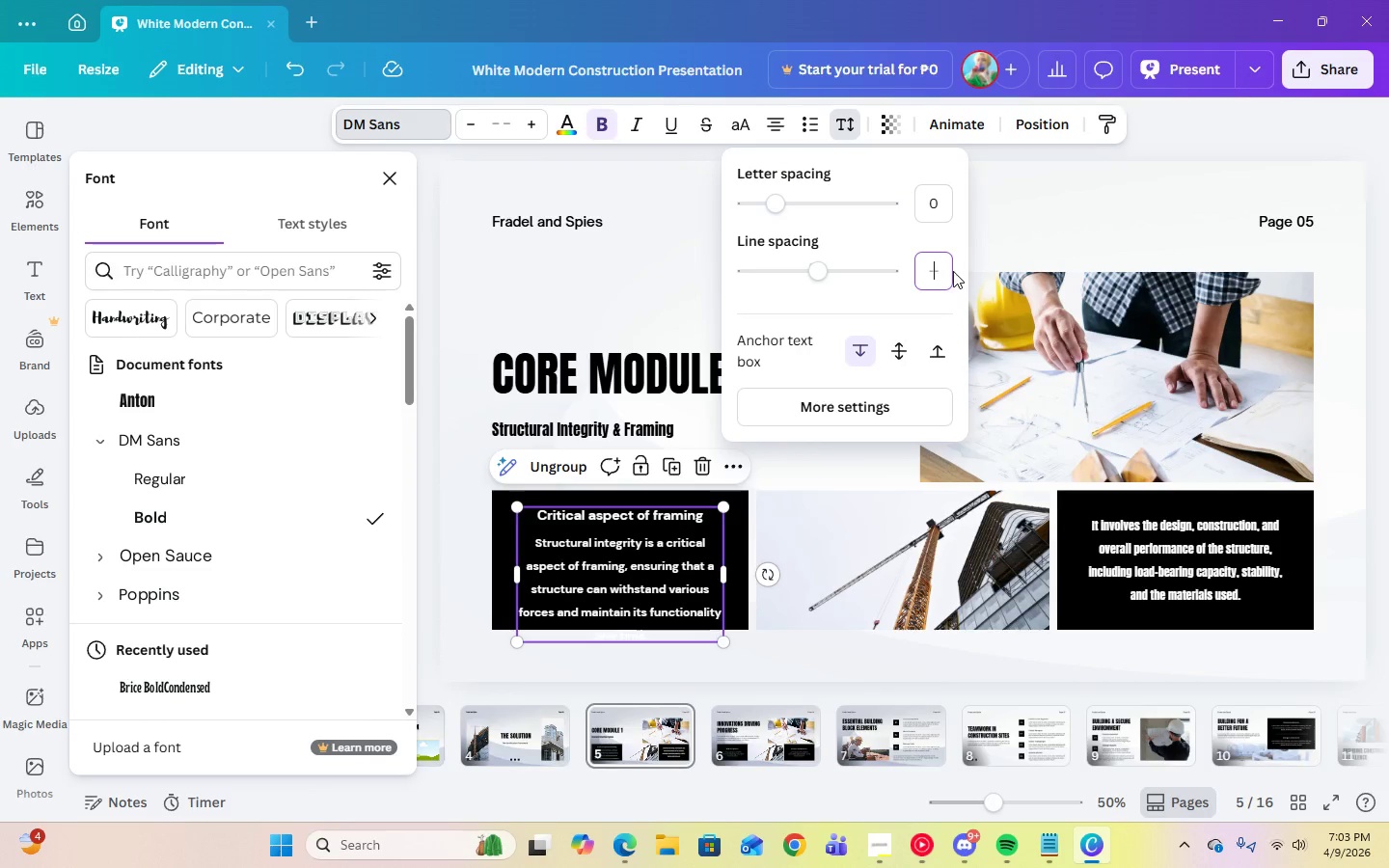 
key(Numpad1)
 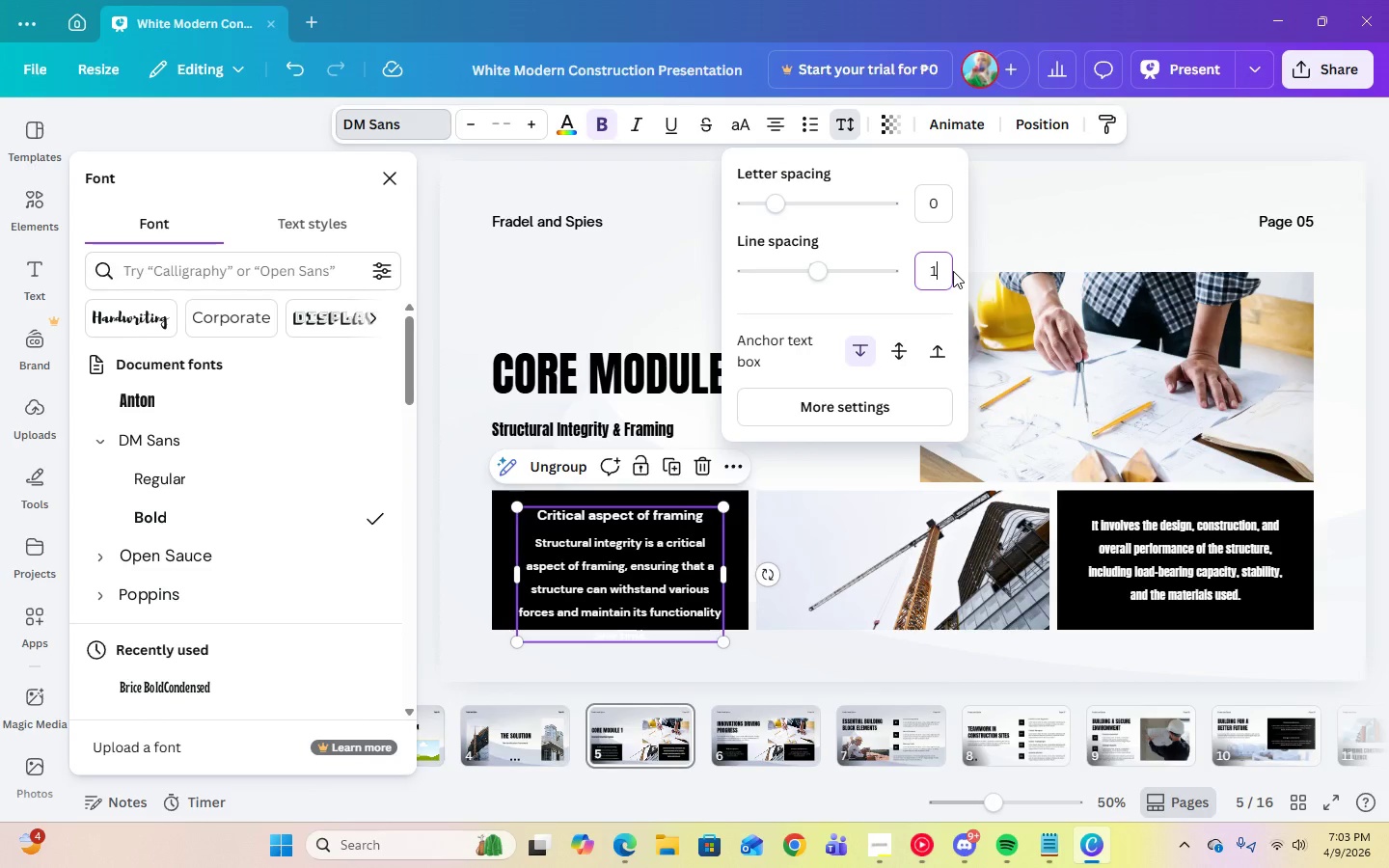 
key(Period)
 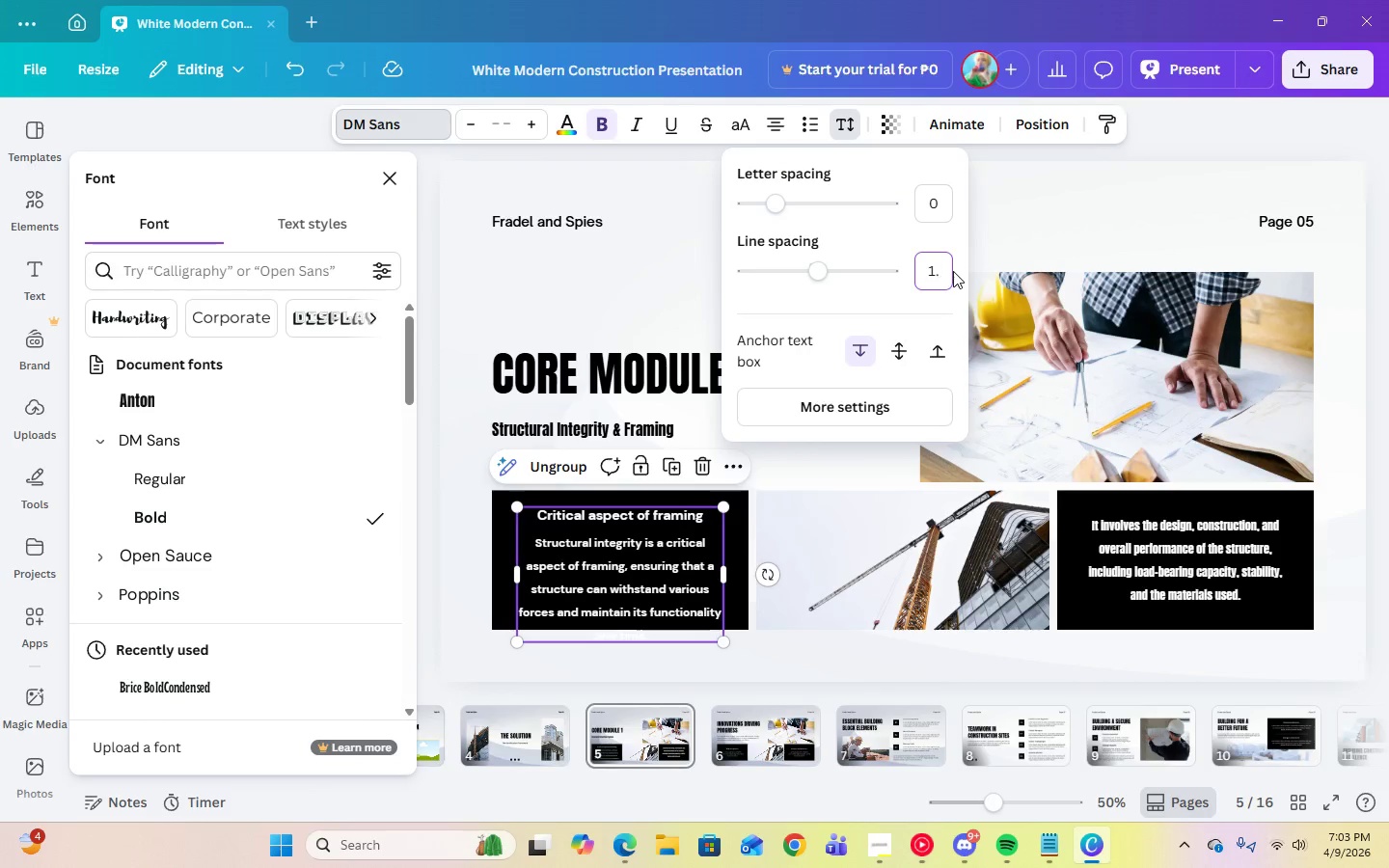 
key(Numpad7)
 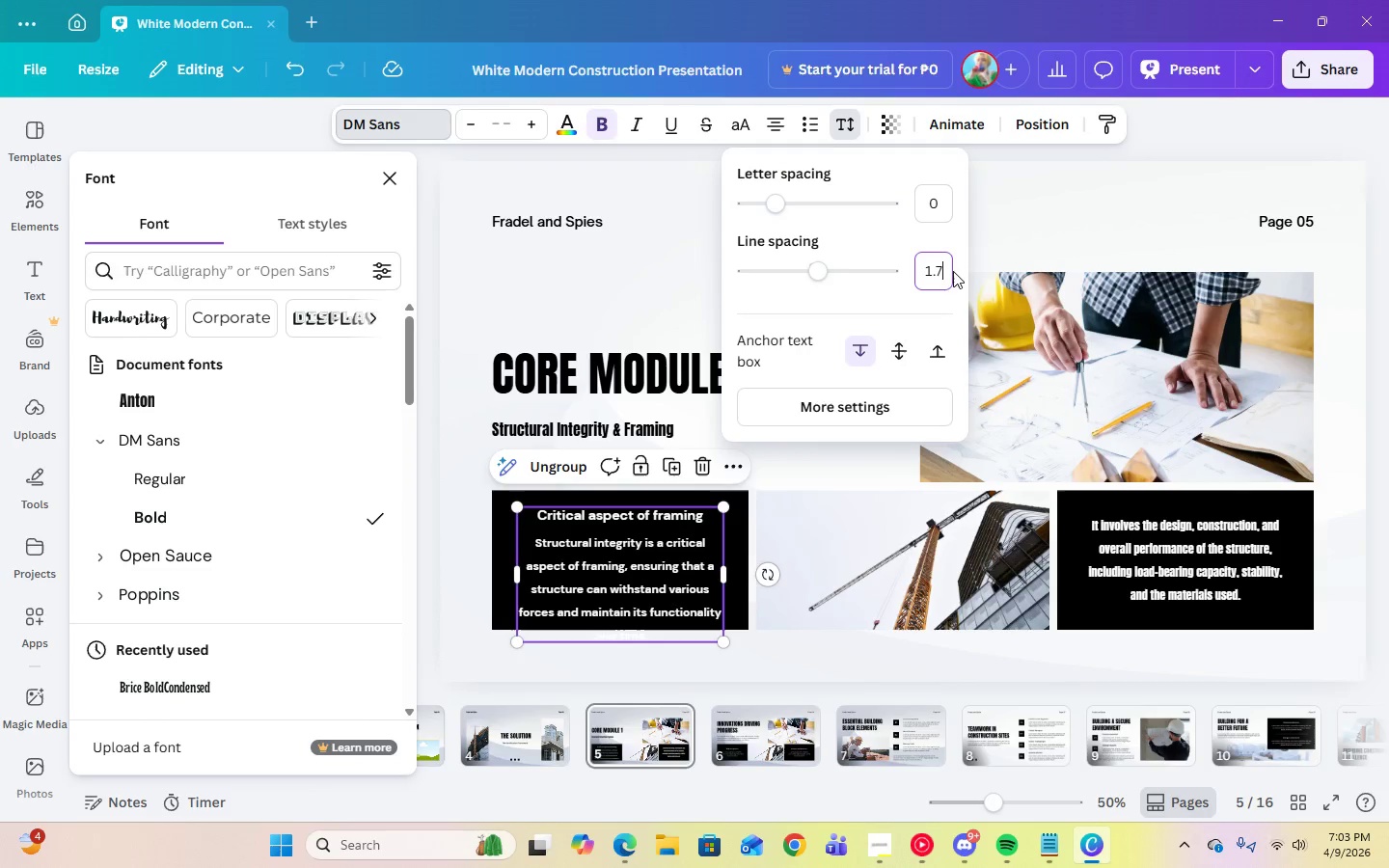 
key(Enter)
 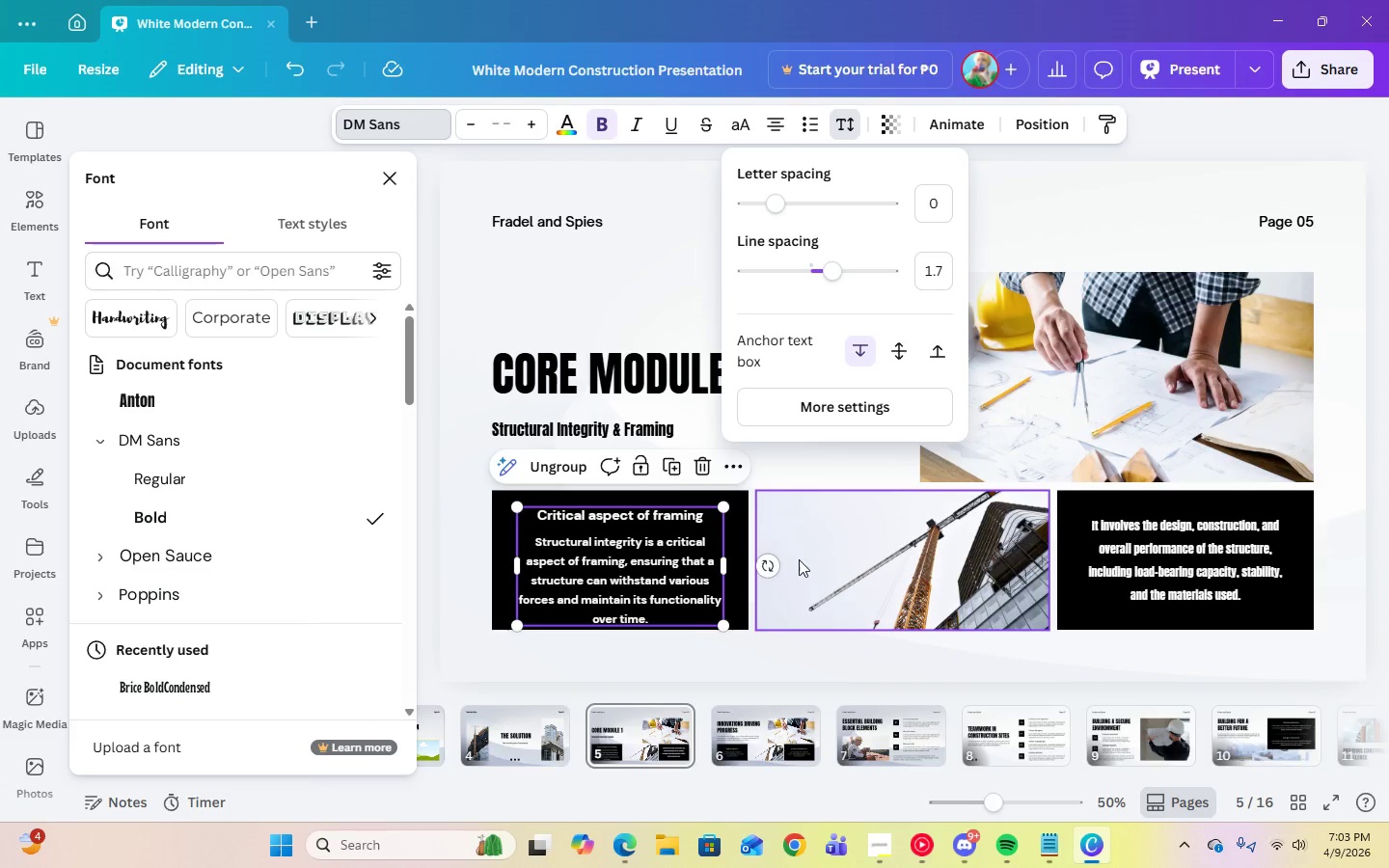 
left_click([809, 475])
 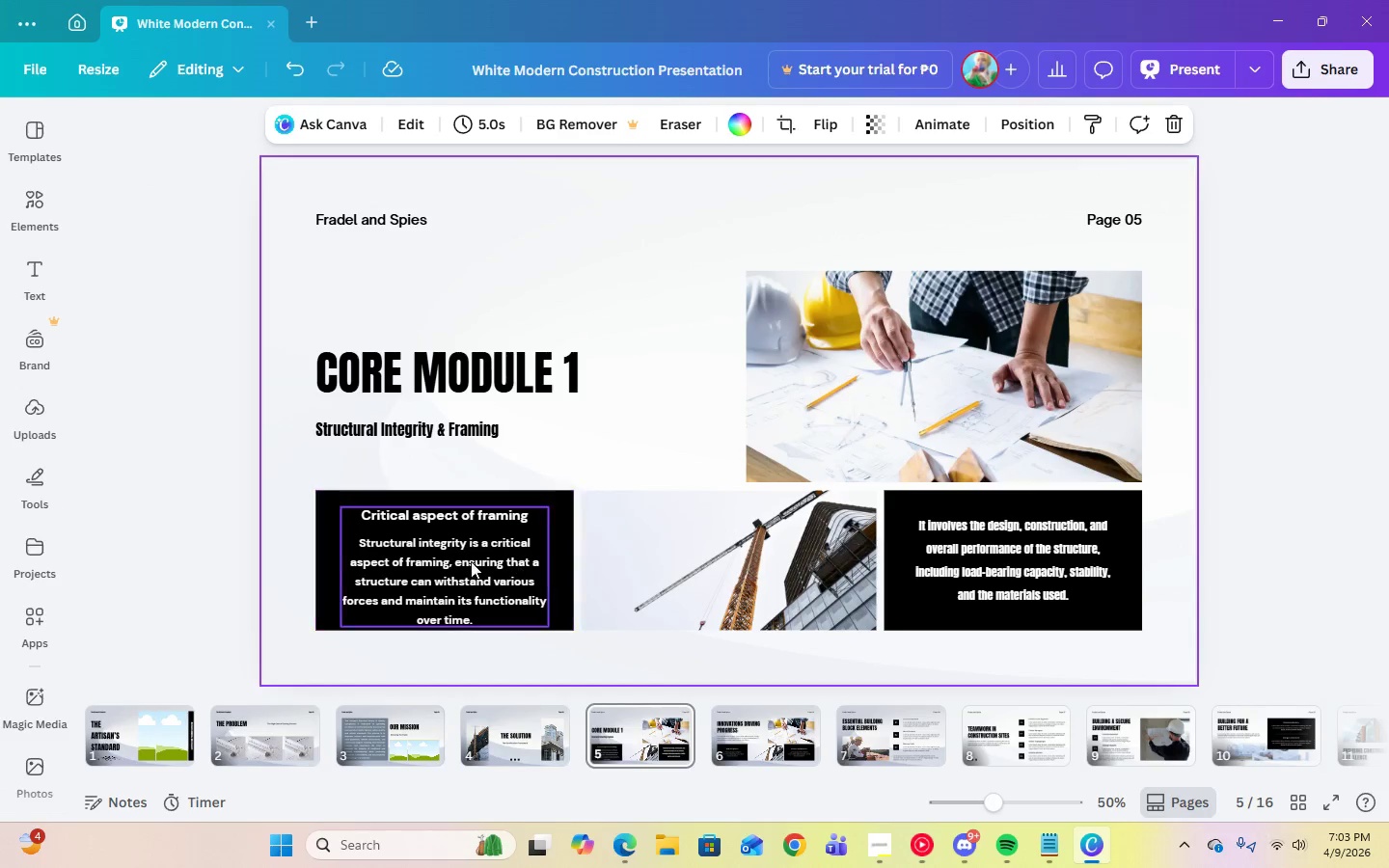 
left_click_drag(start_coordinate=[425, 560], to_coordinate=[425, 555])
 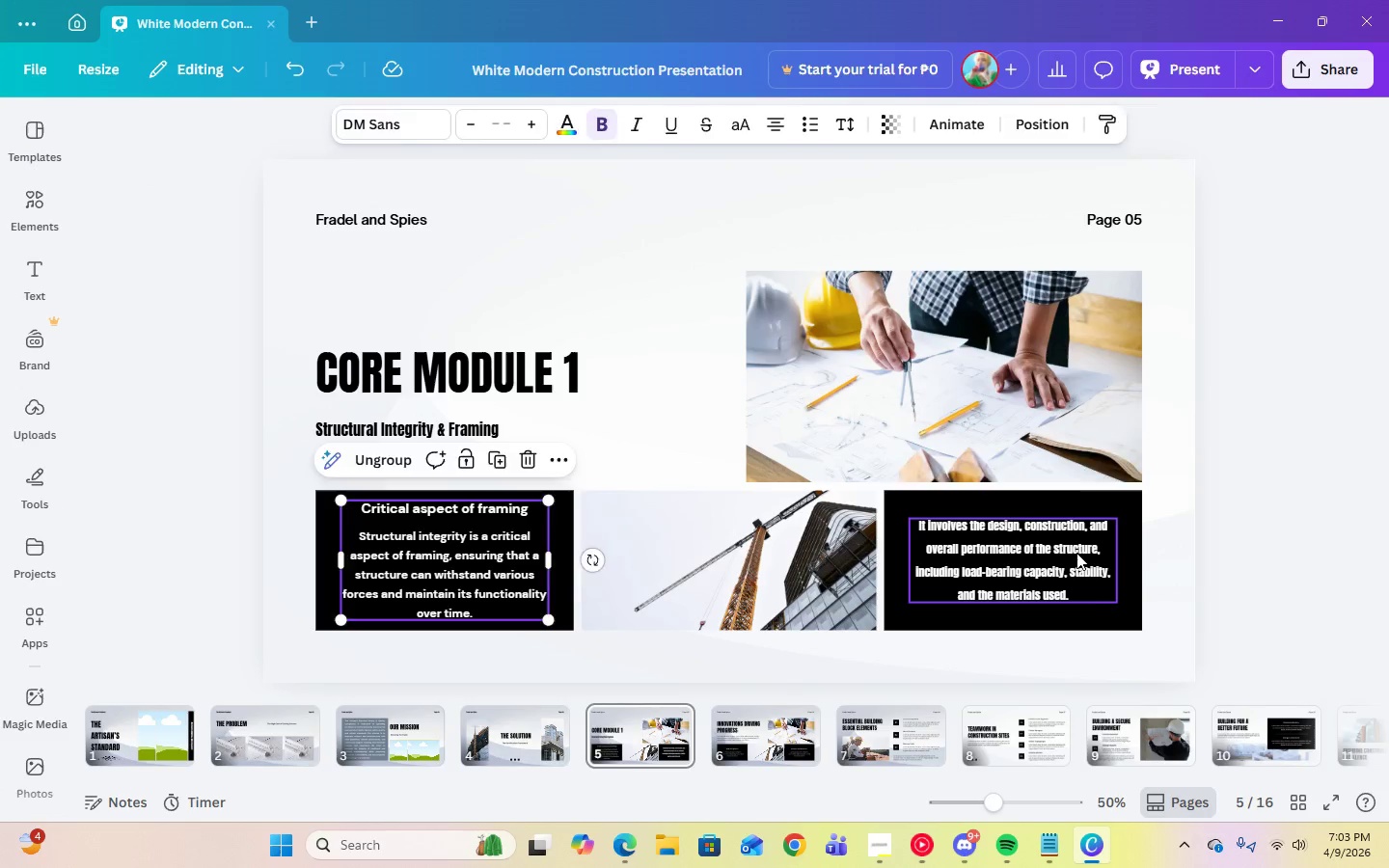 
left_click([1076, 553])
 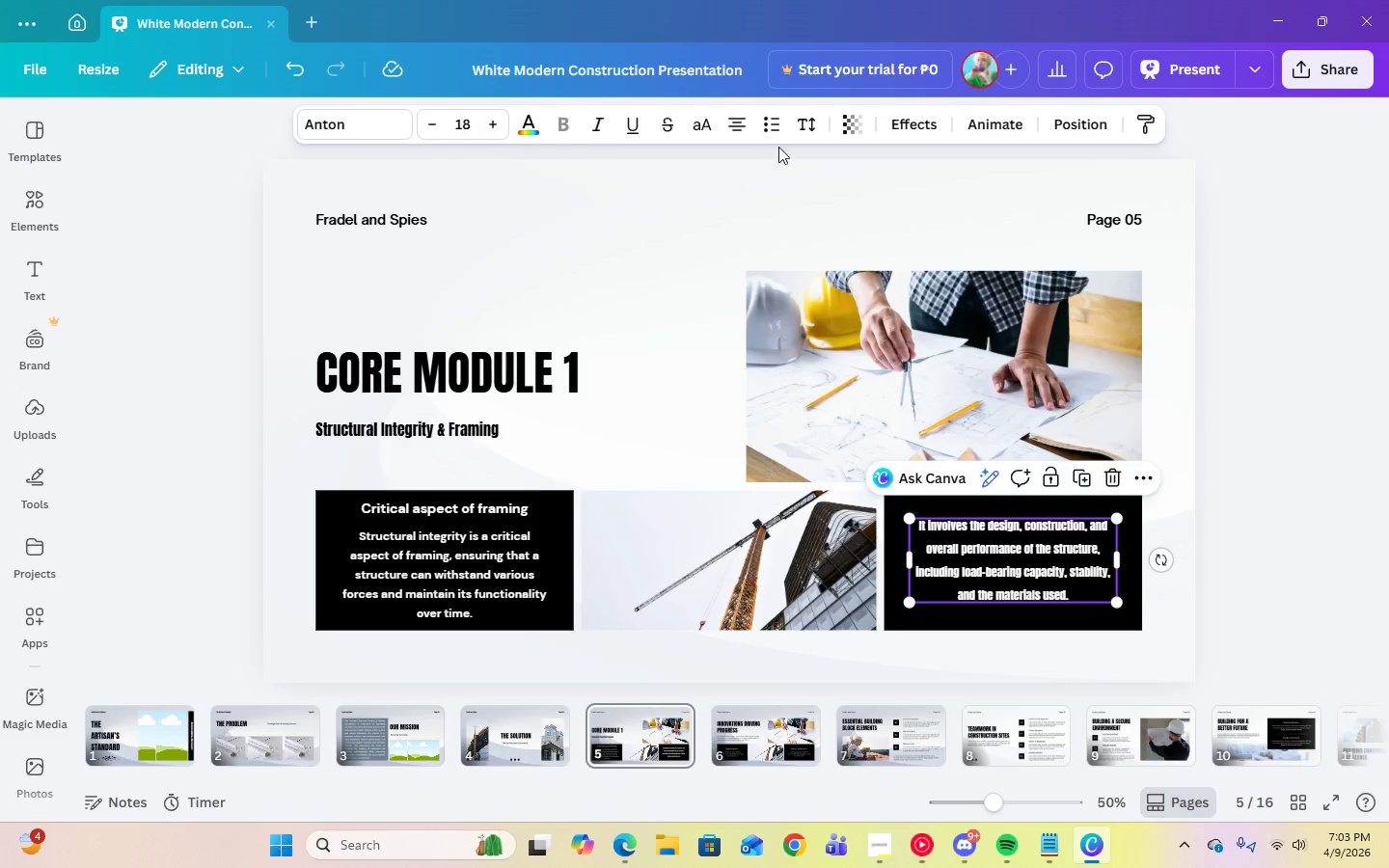 
left_click([803, 132])
 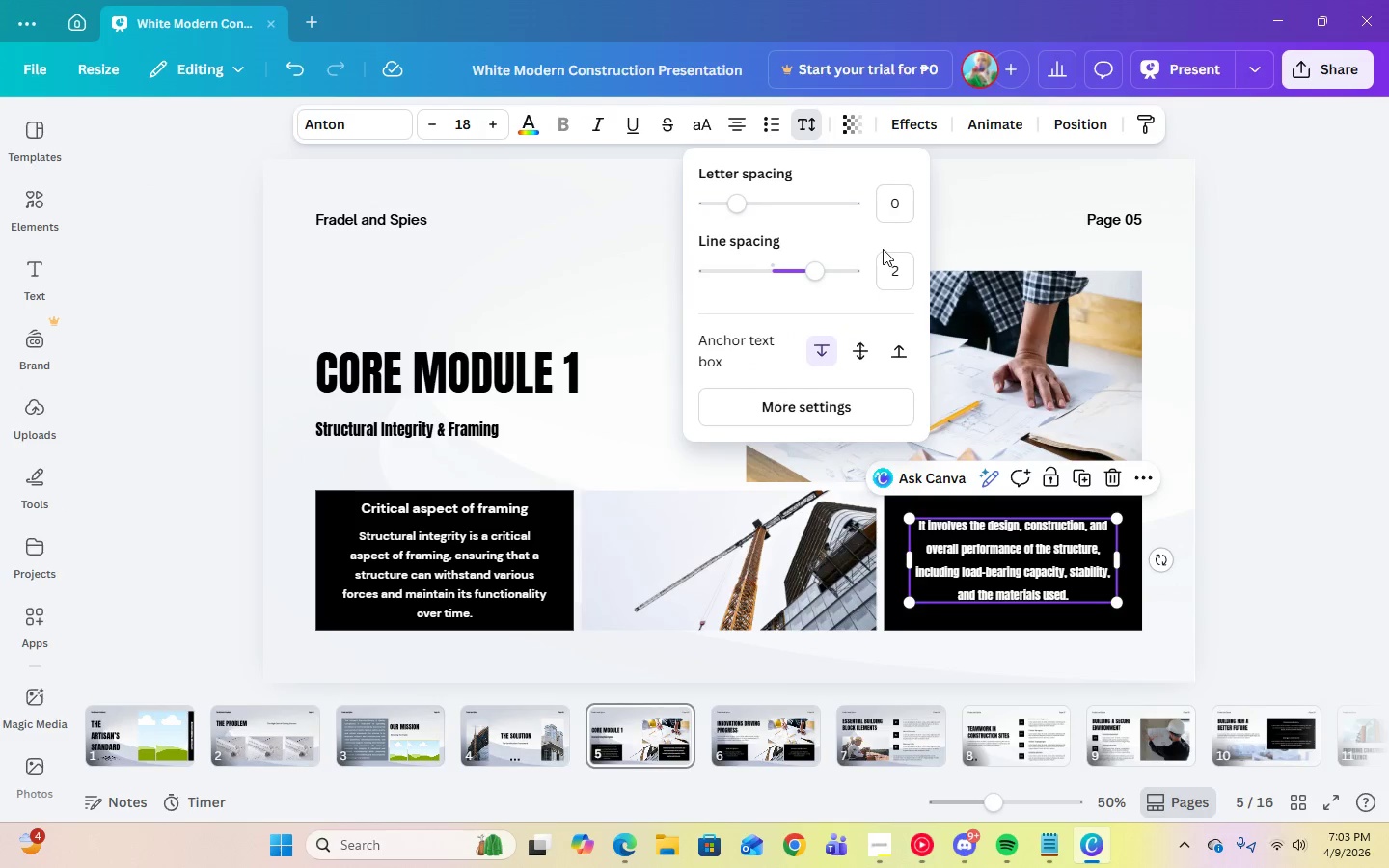 
left_click([892, 274])
 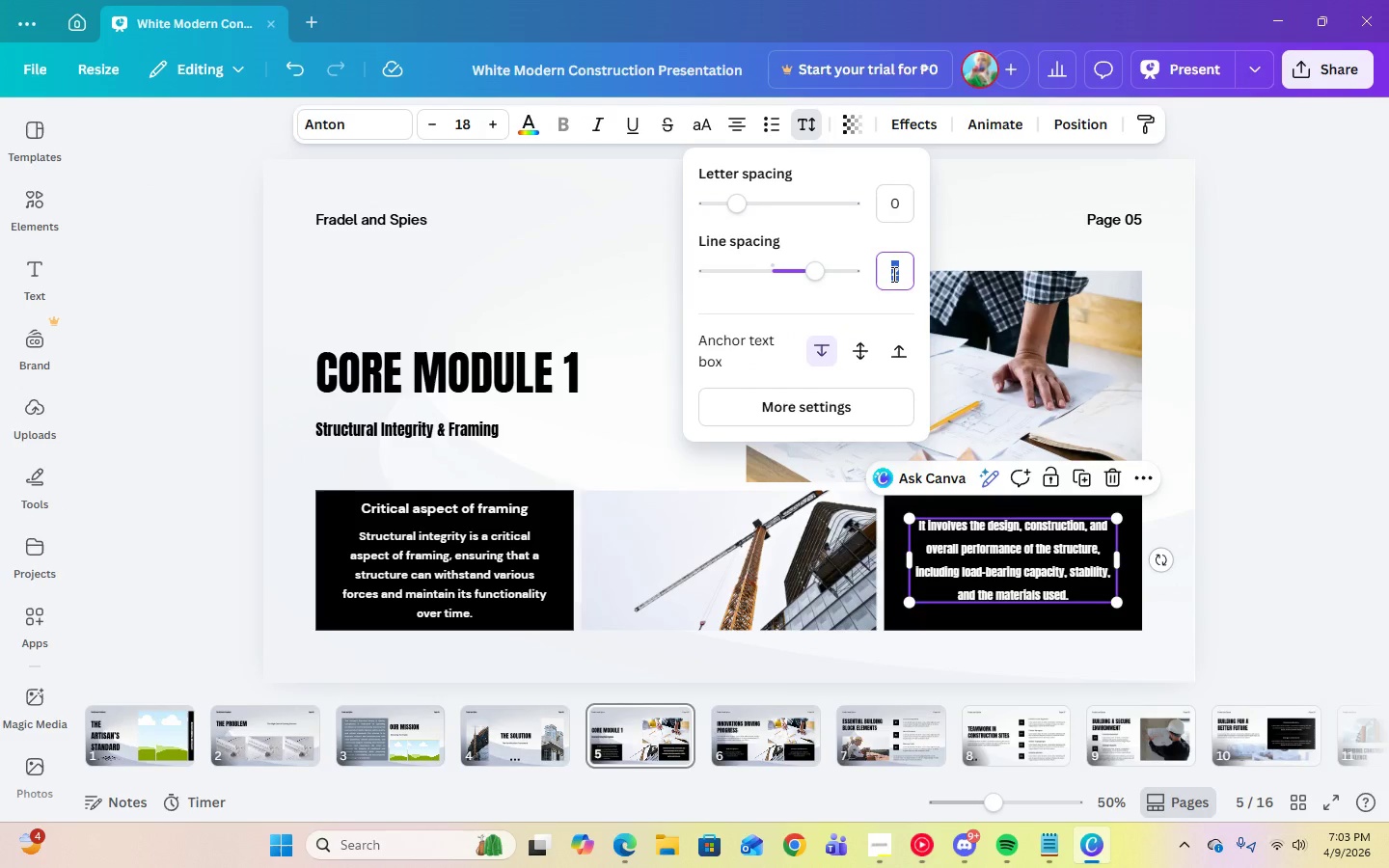 
key(Numpad1)
 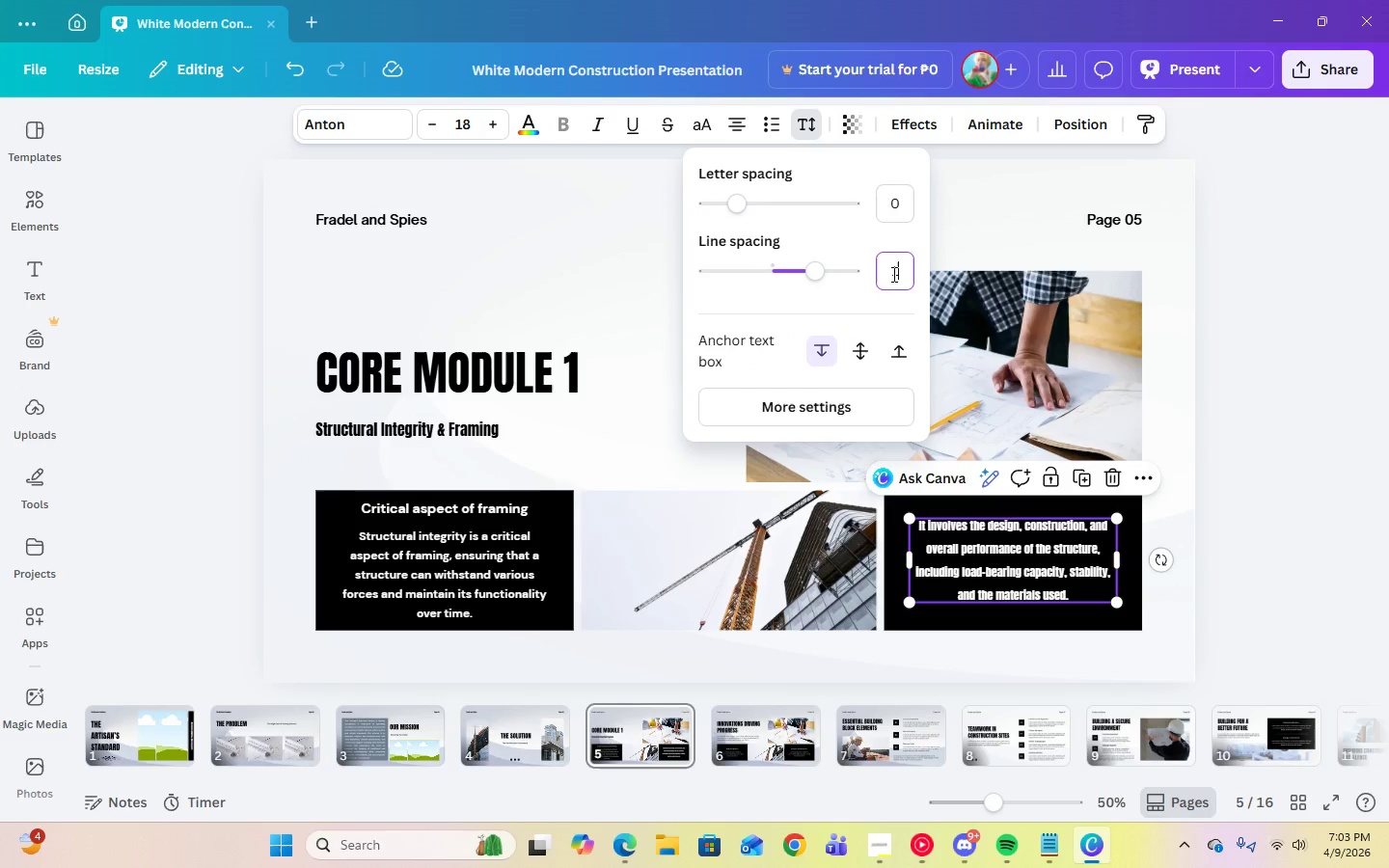 
key(Period)
 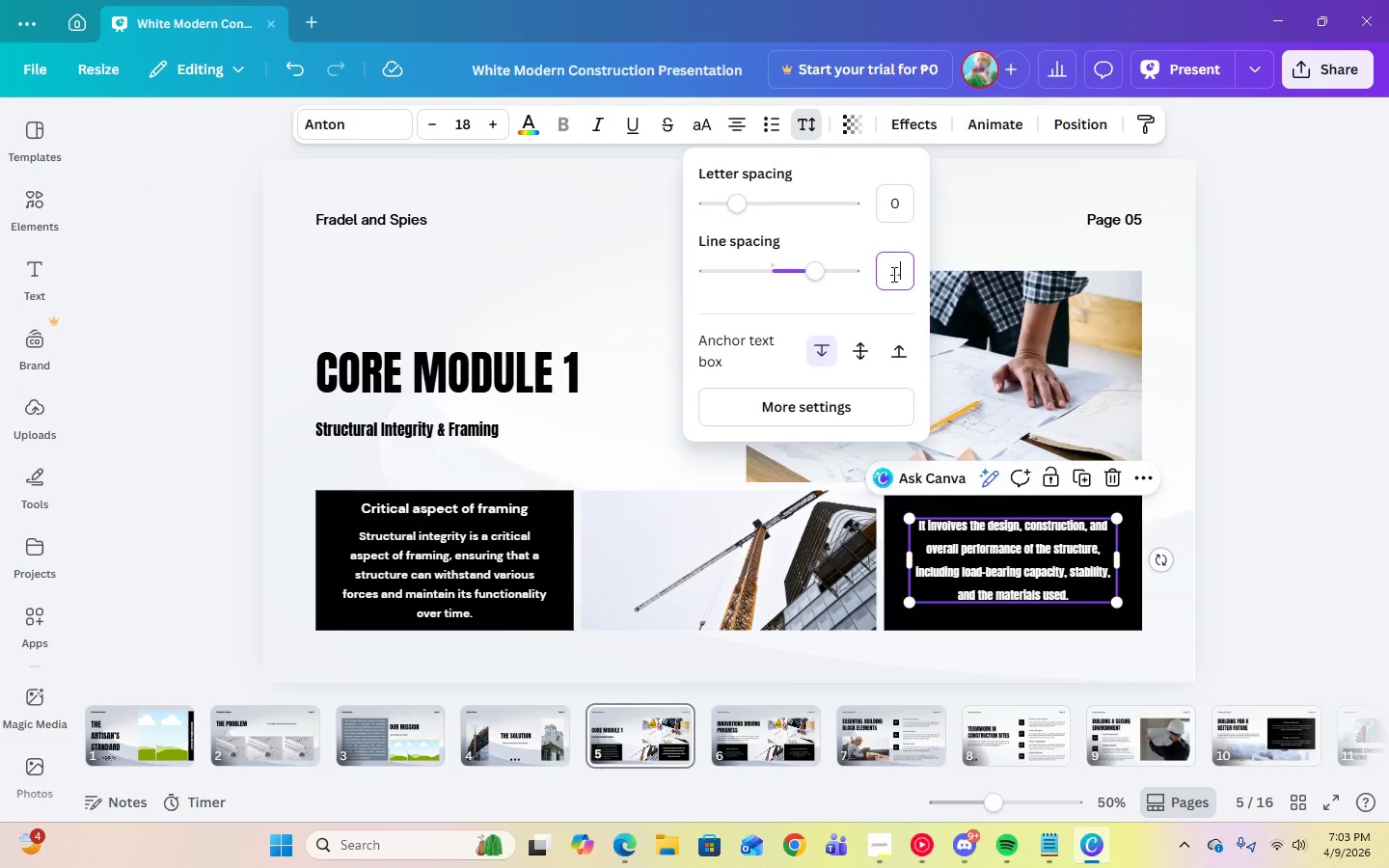 
key(Numpad7)
 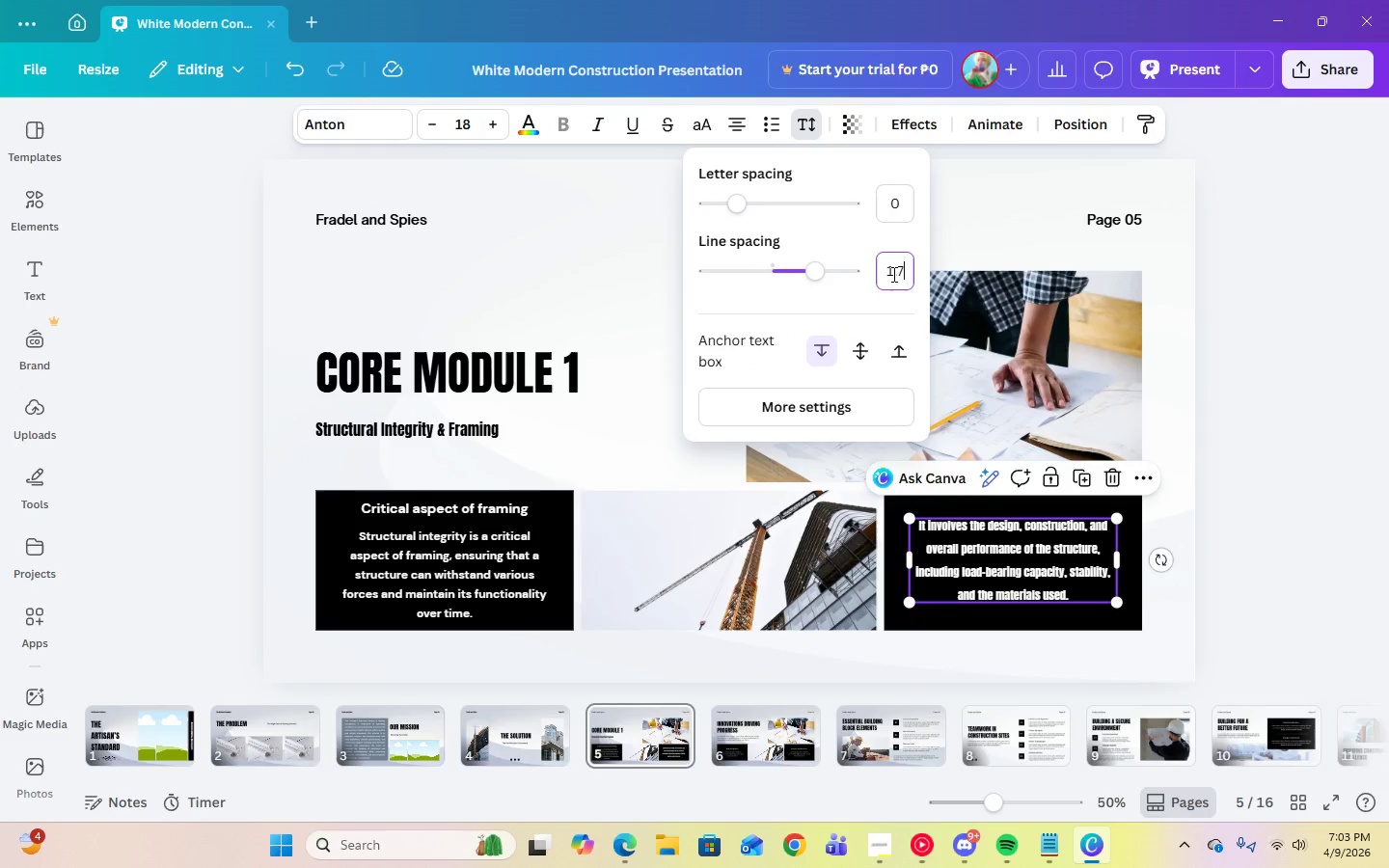 
key(Enter)
 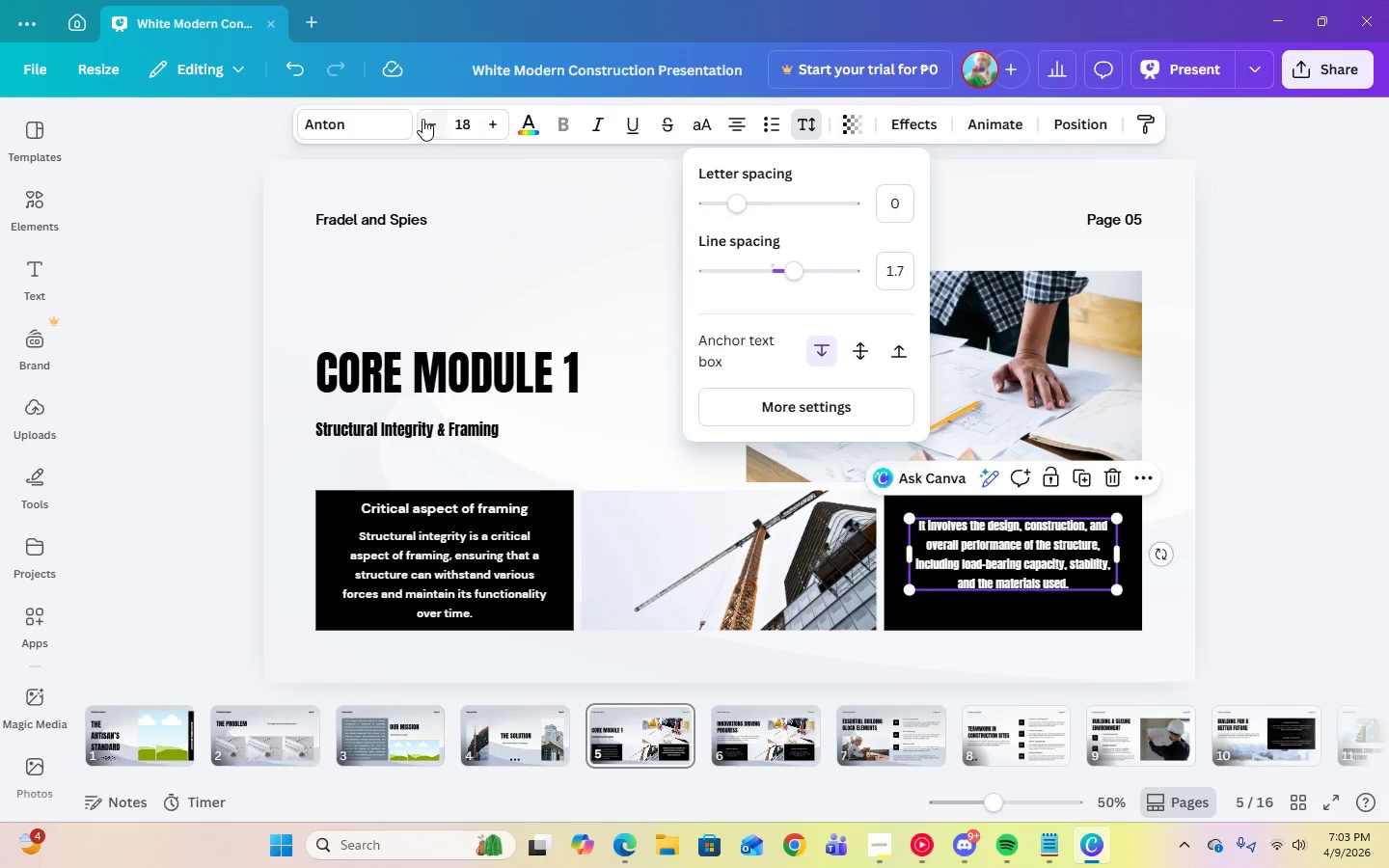 
left_click([347, 126])
 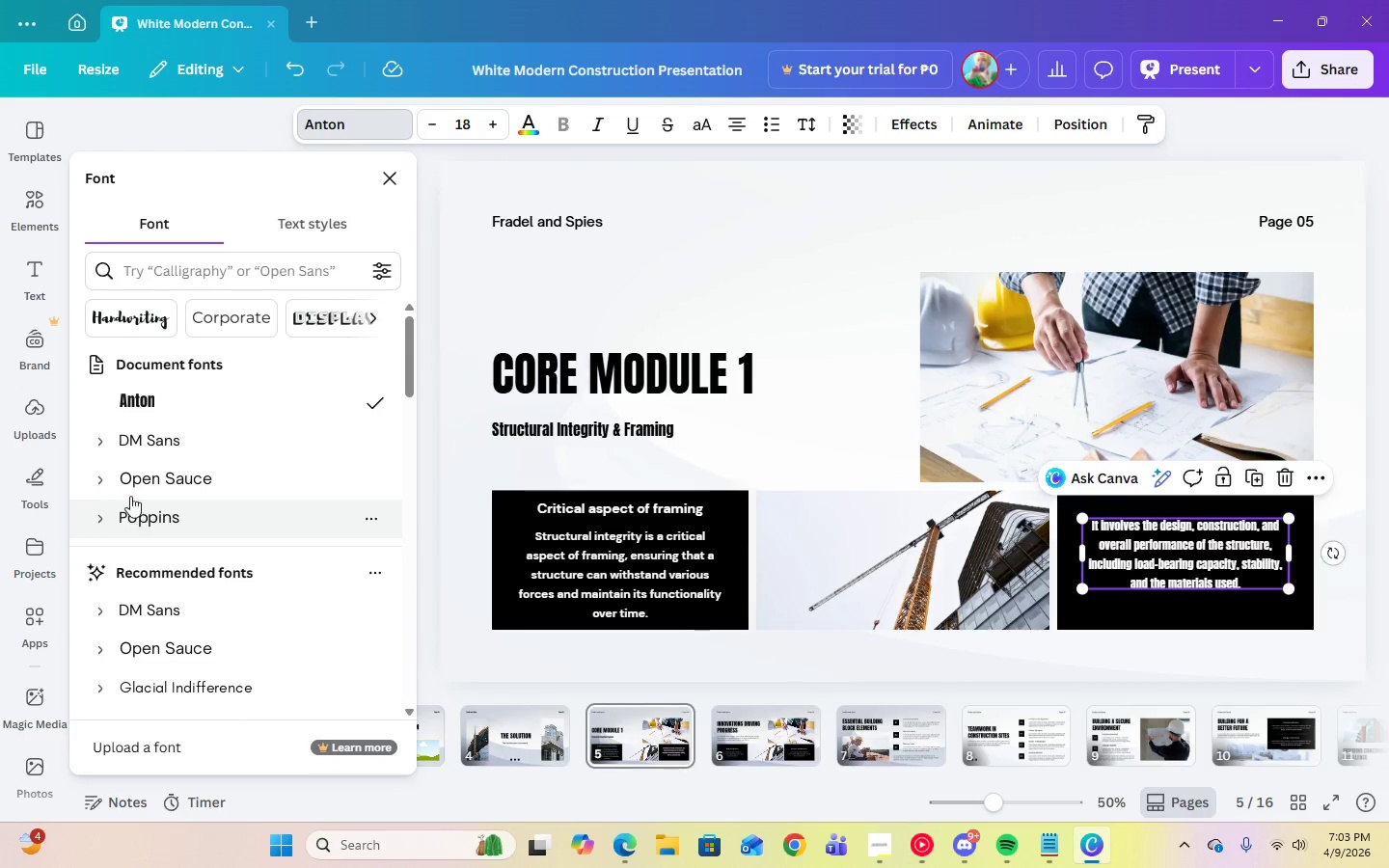 
left_click([101, 440])
 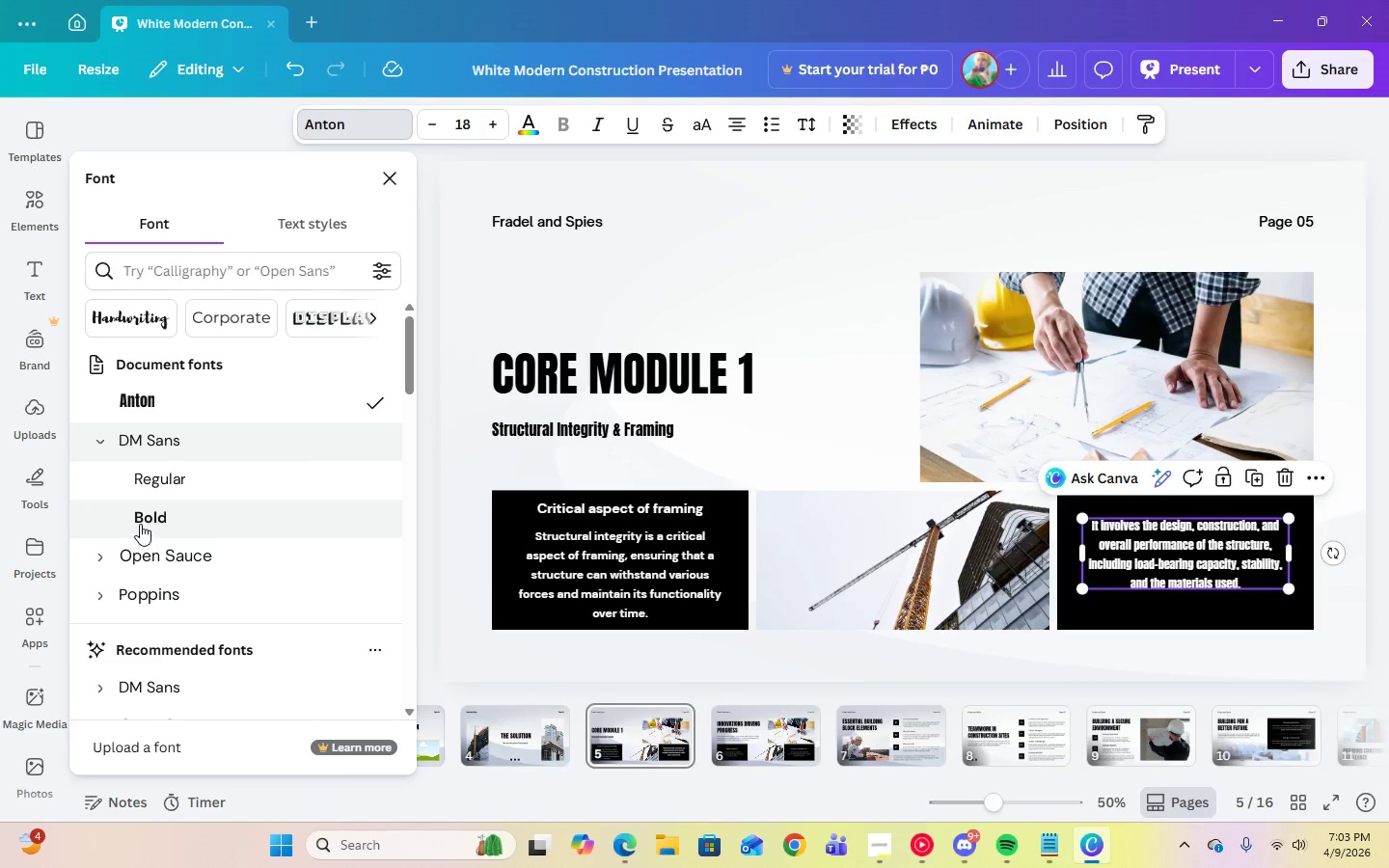 
left_click([140, 523])
 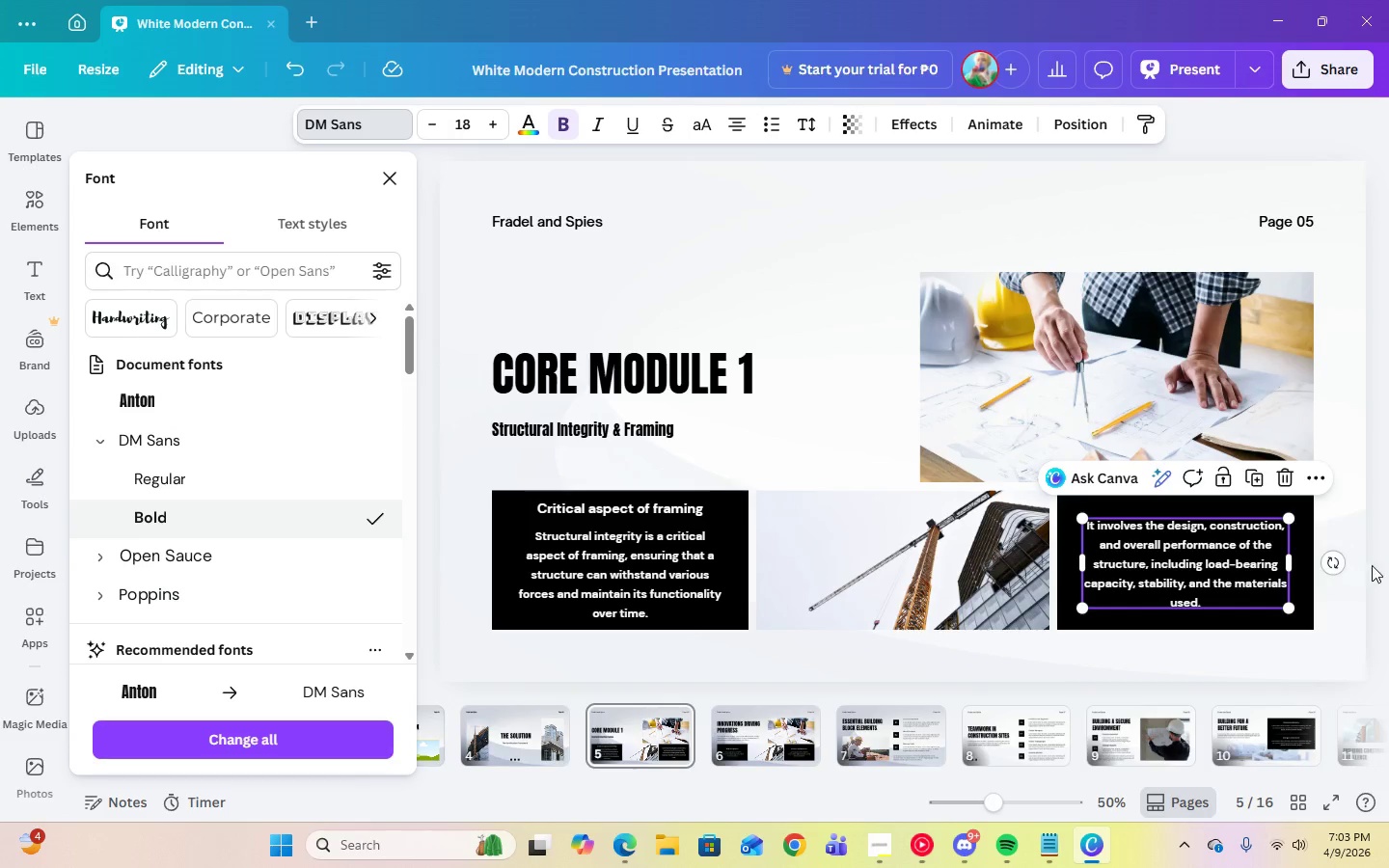 
left_click([1388, 562])
 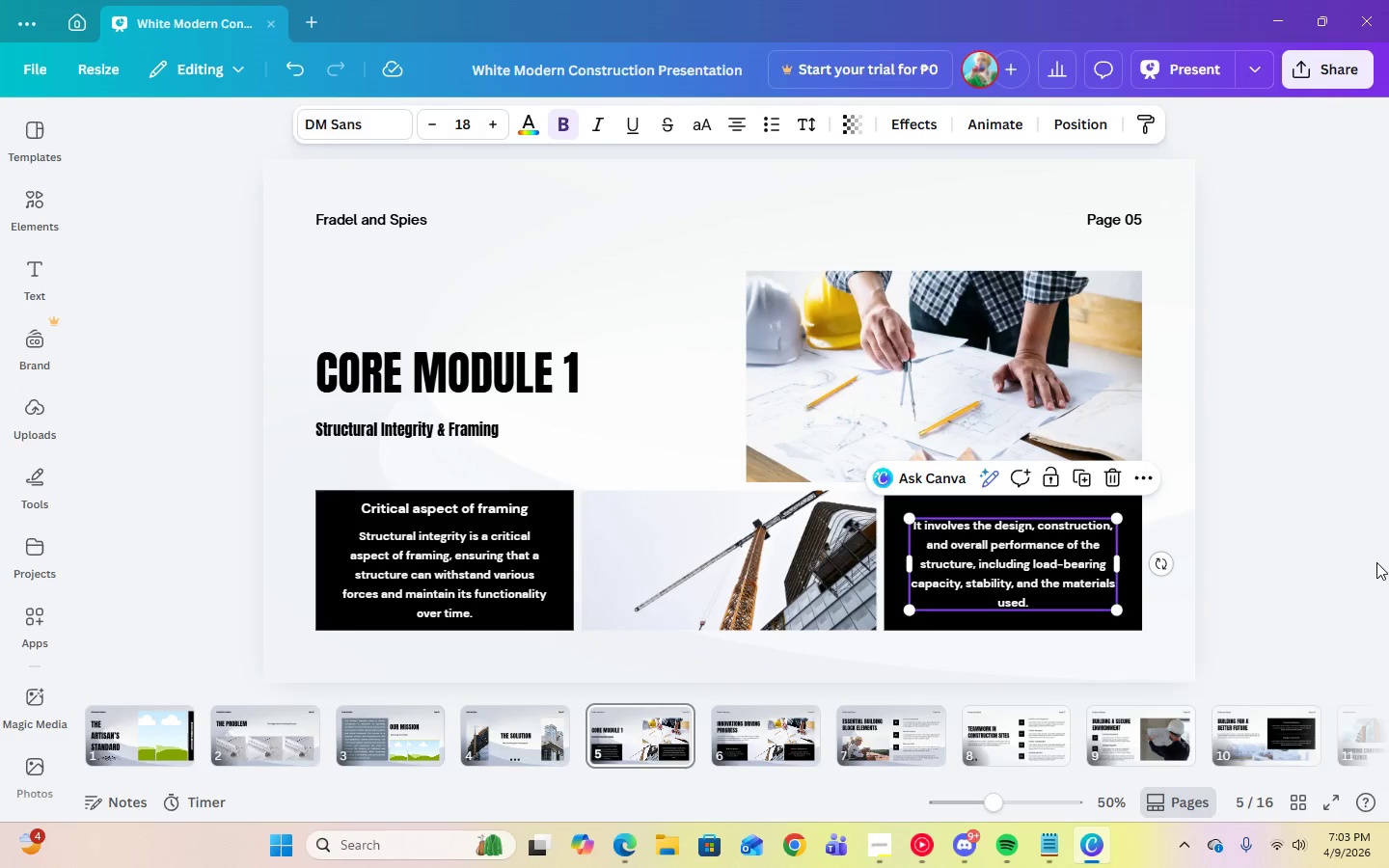 
left_click([1309, 568])
 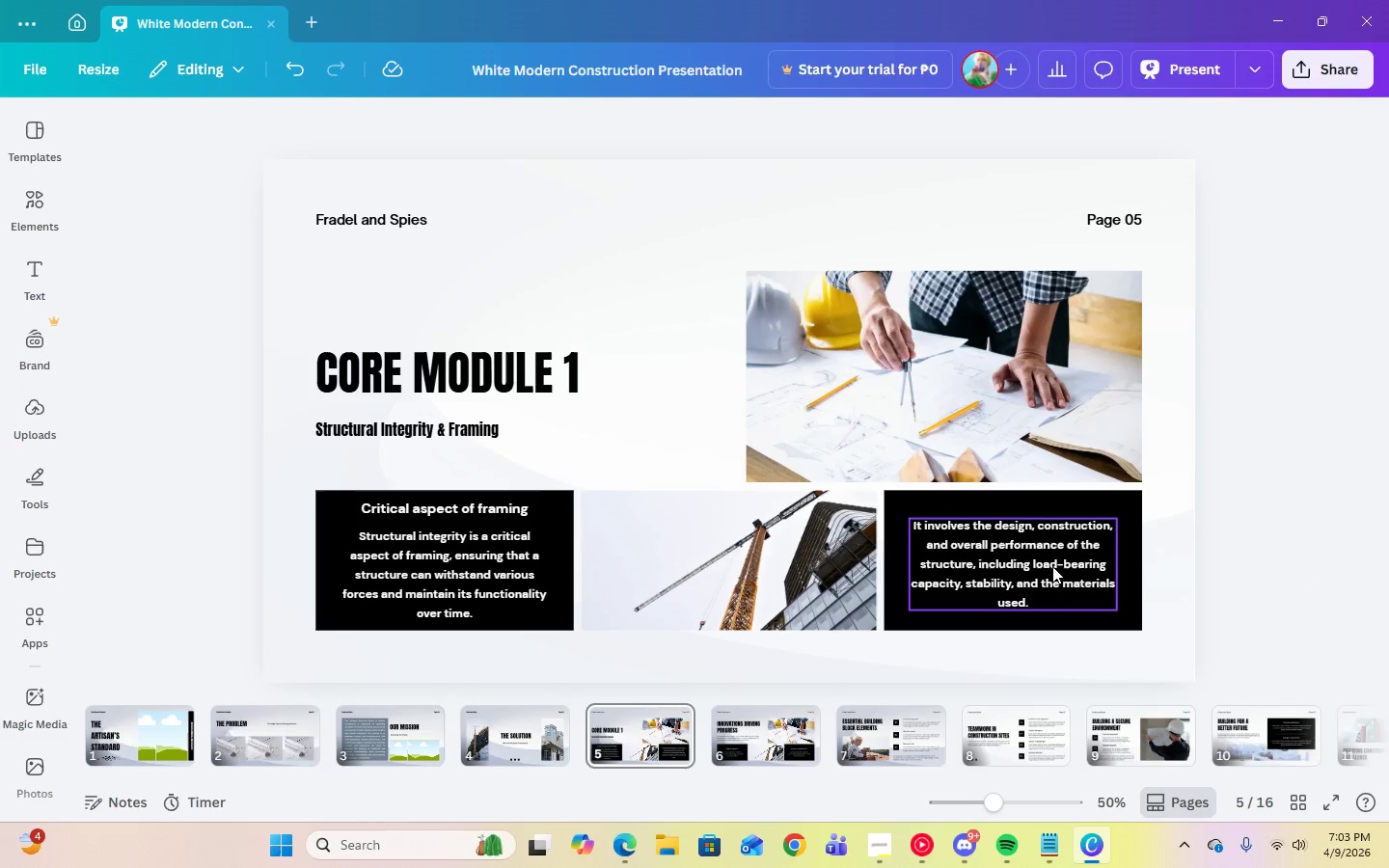 
left_click_drag(start_coordinate=[1026, 554], to_coordinate=[1026, 548])
 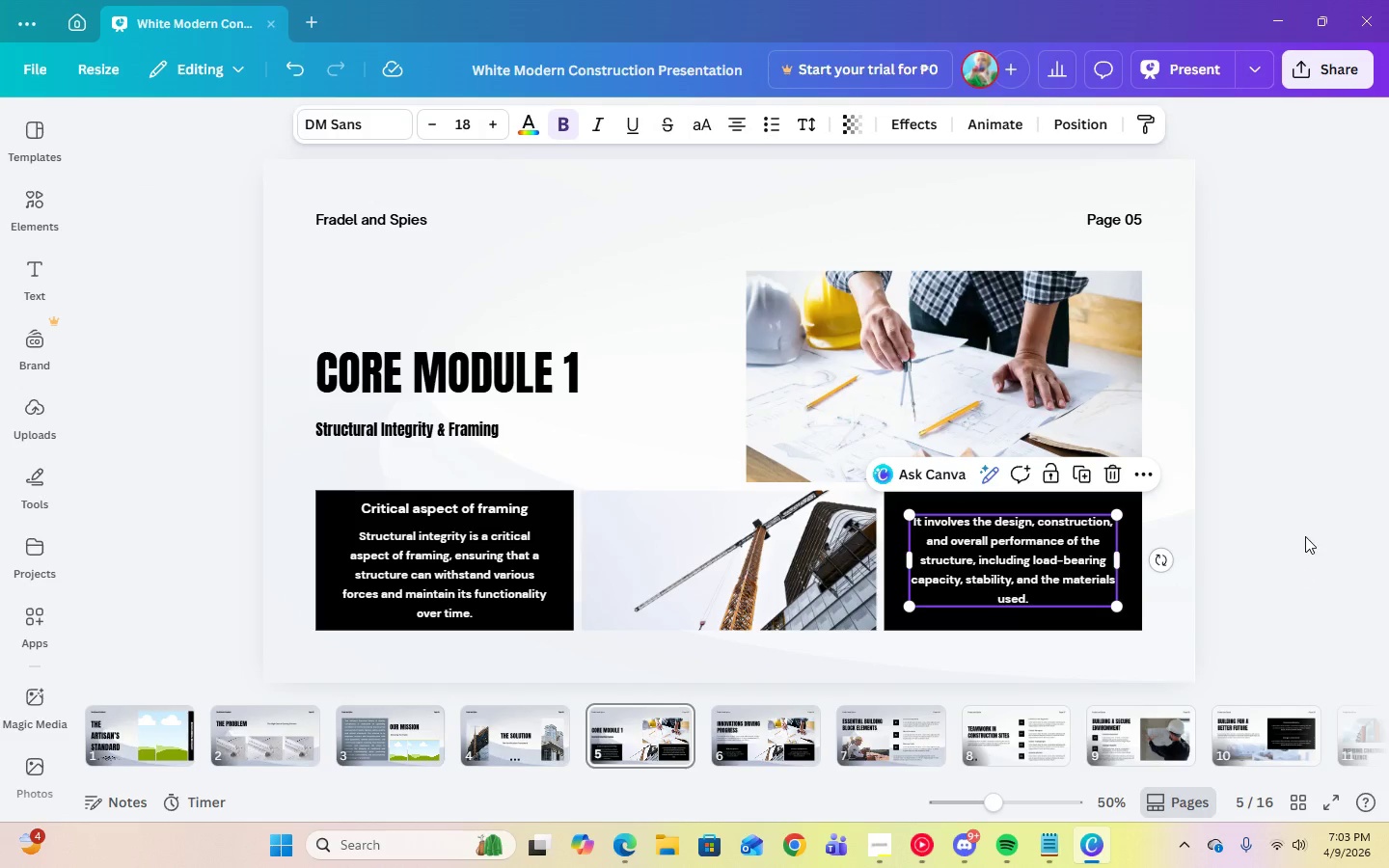 
left_click([1305, 536])
 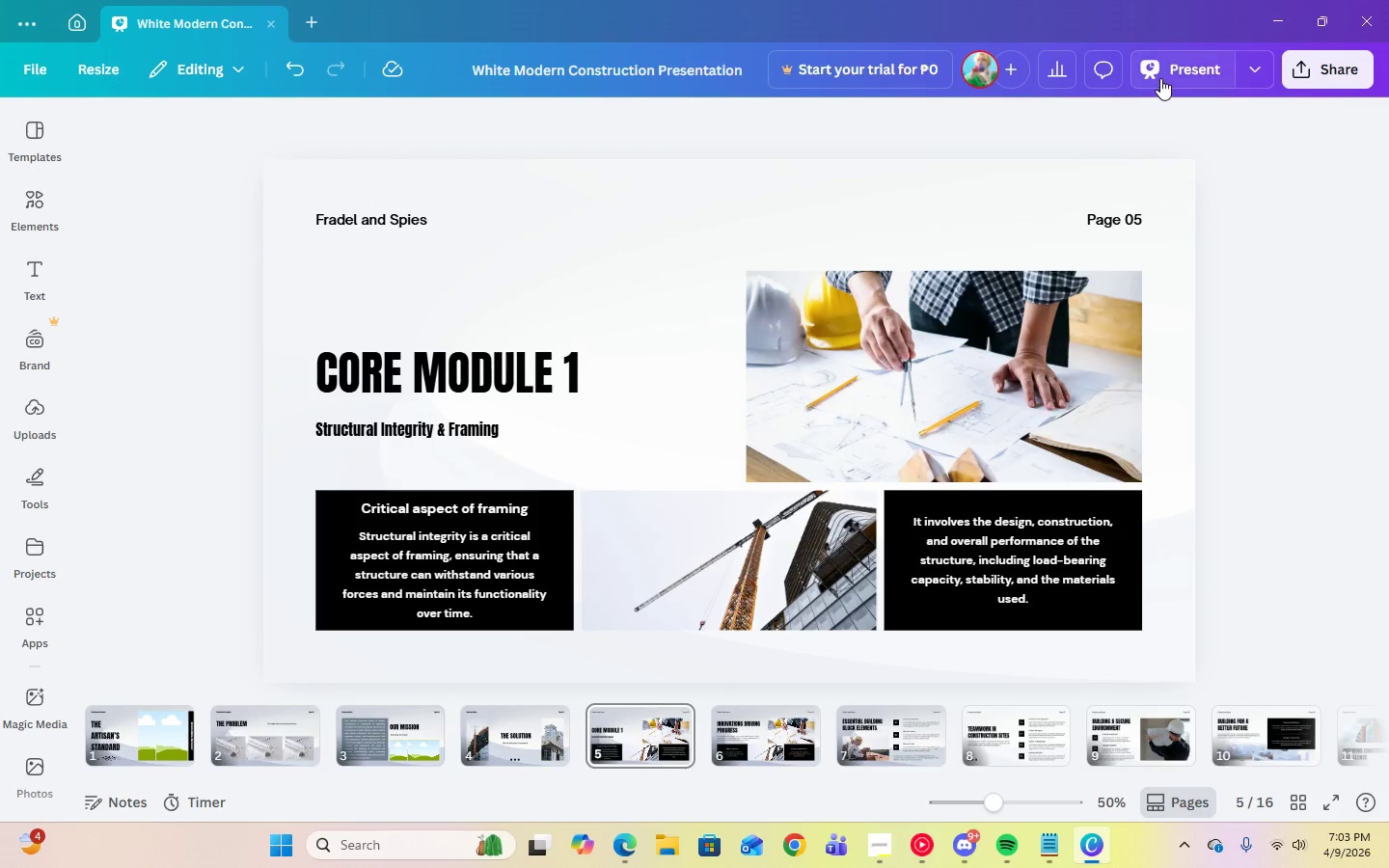 
left_click([434, 426])
 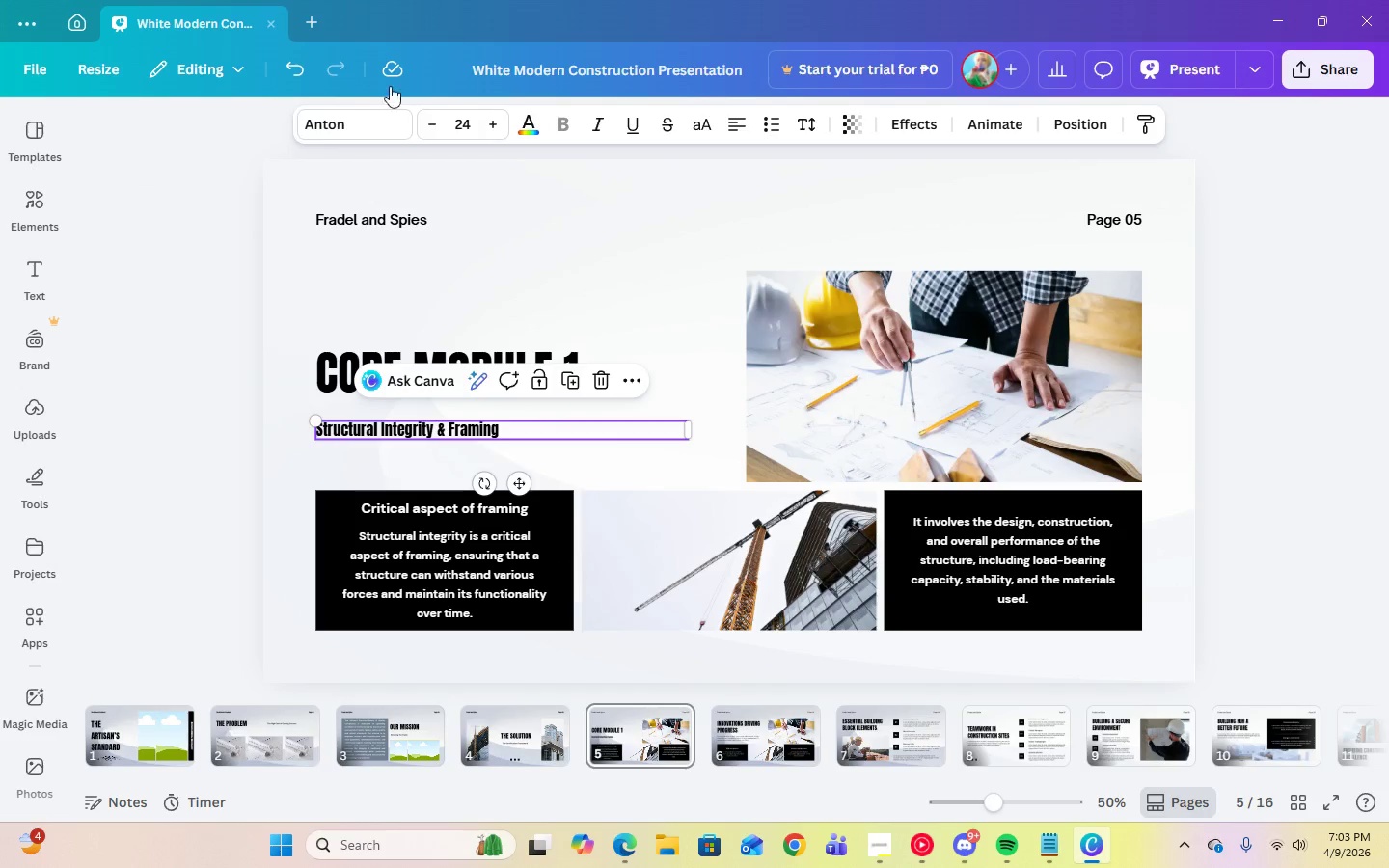 
left_click([371, 123])
 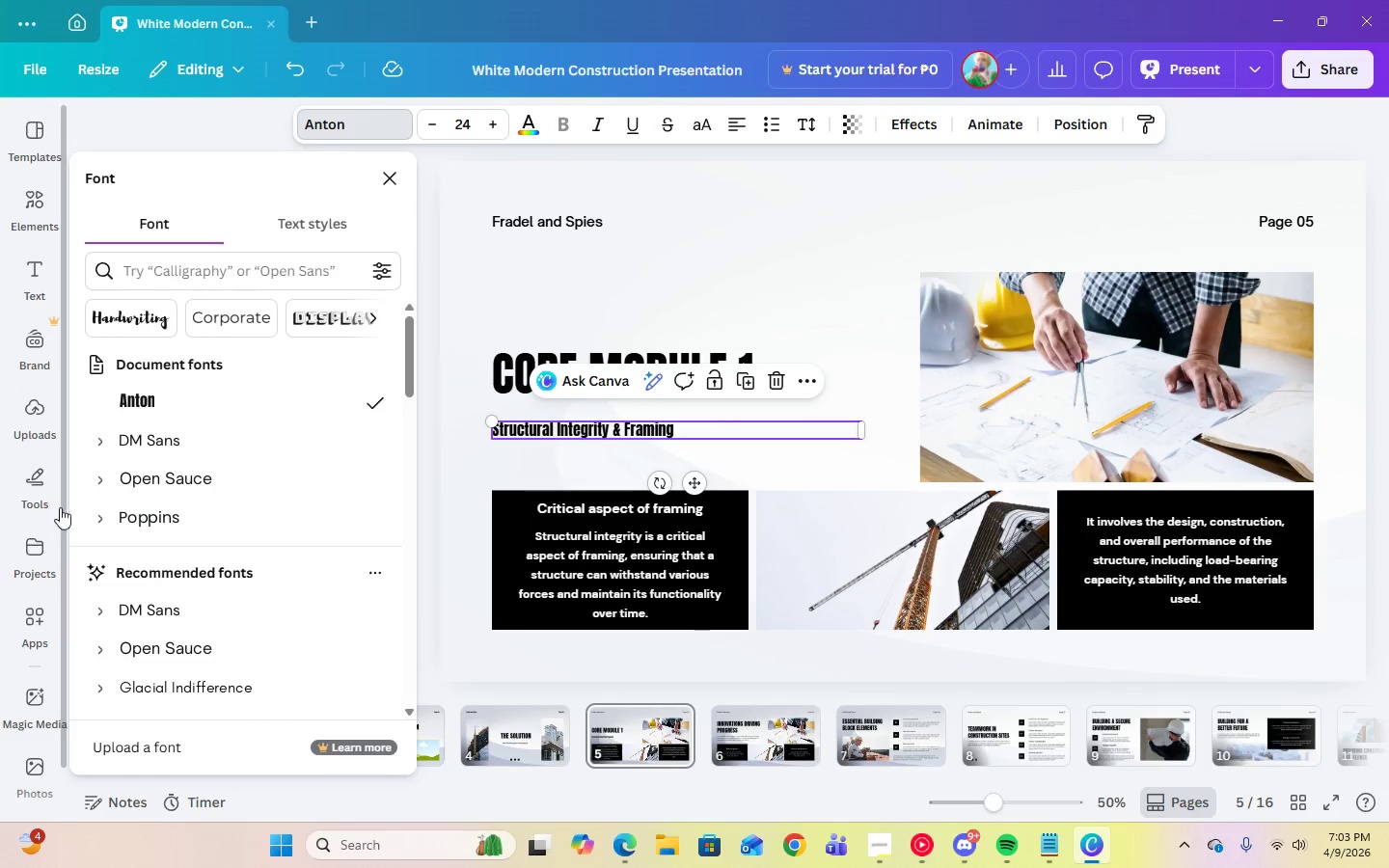 
left_click([110, 438])
 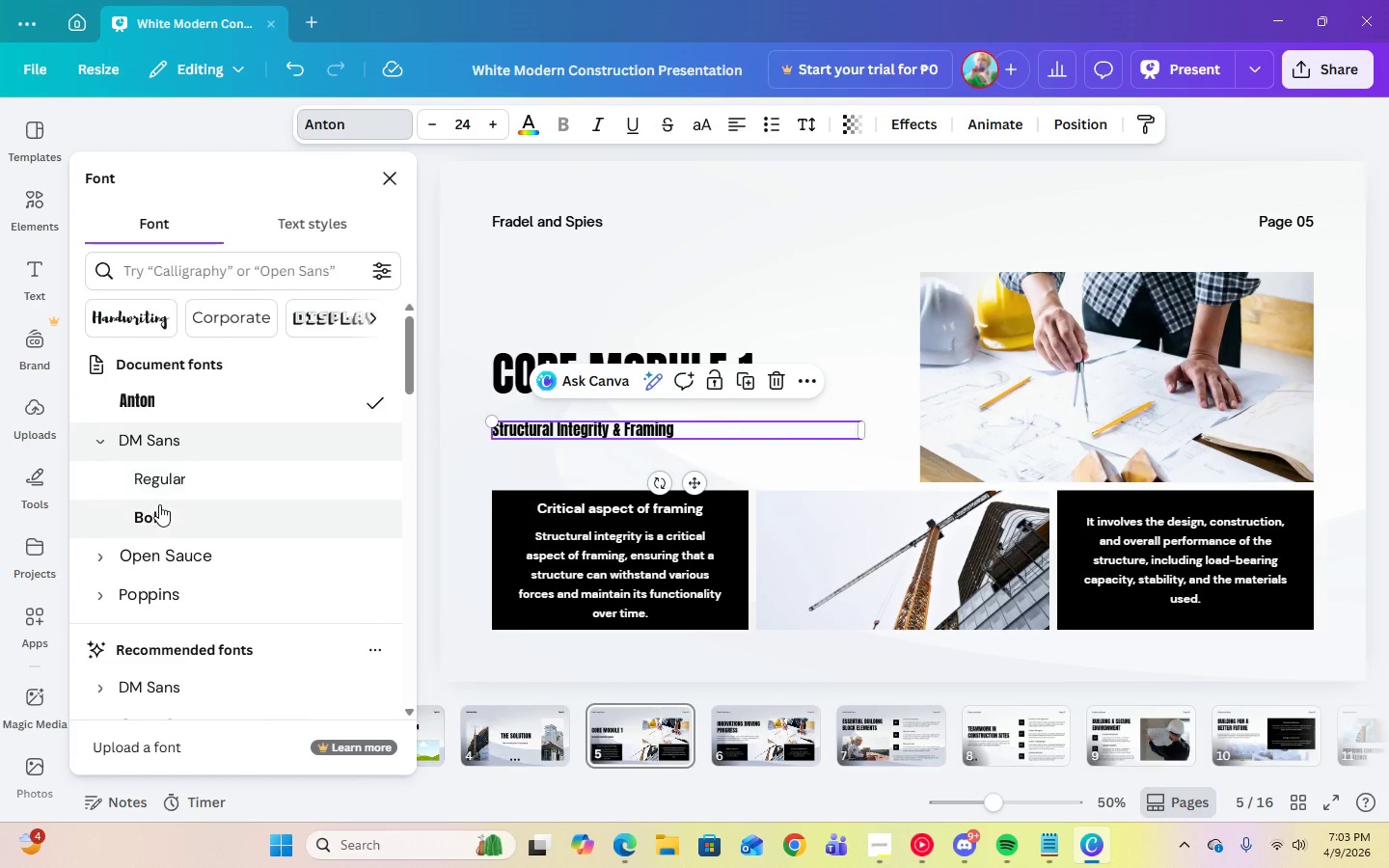 
left_click([160, 510])
 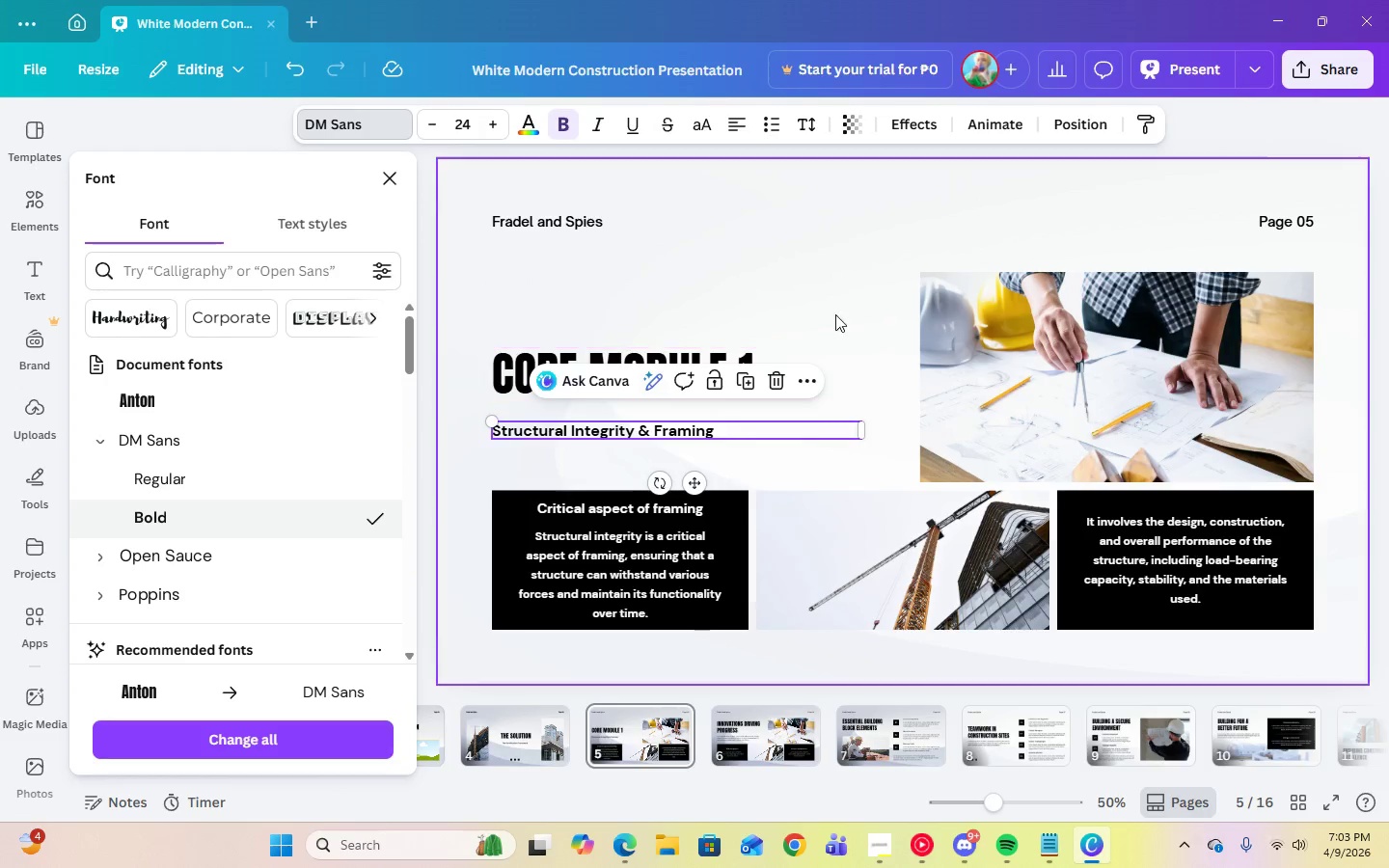 
left_click([872, 303])
 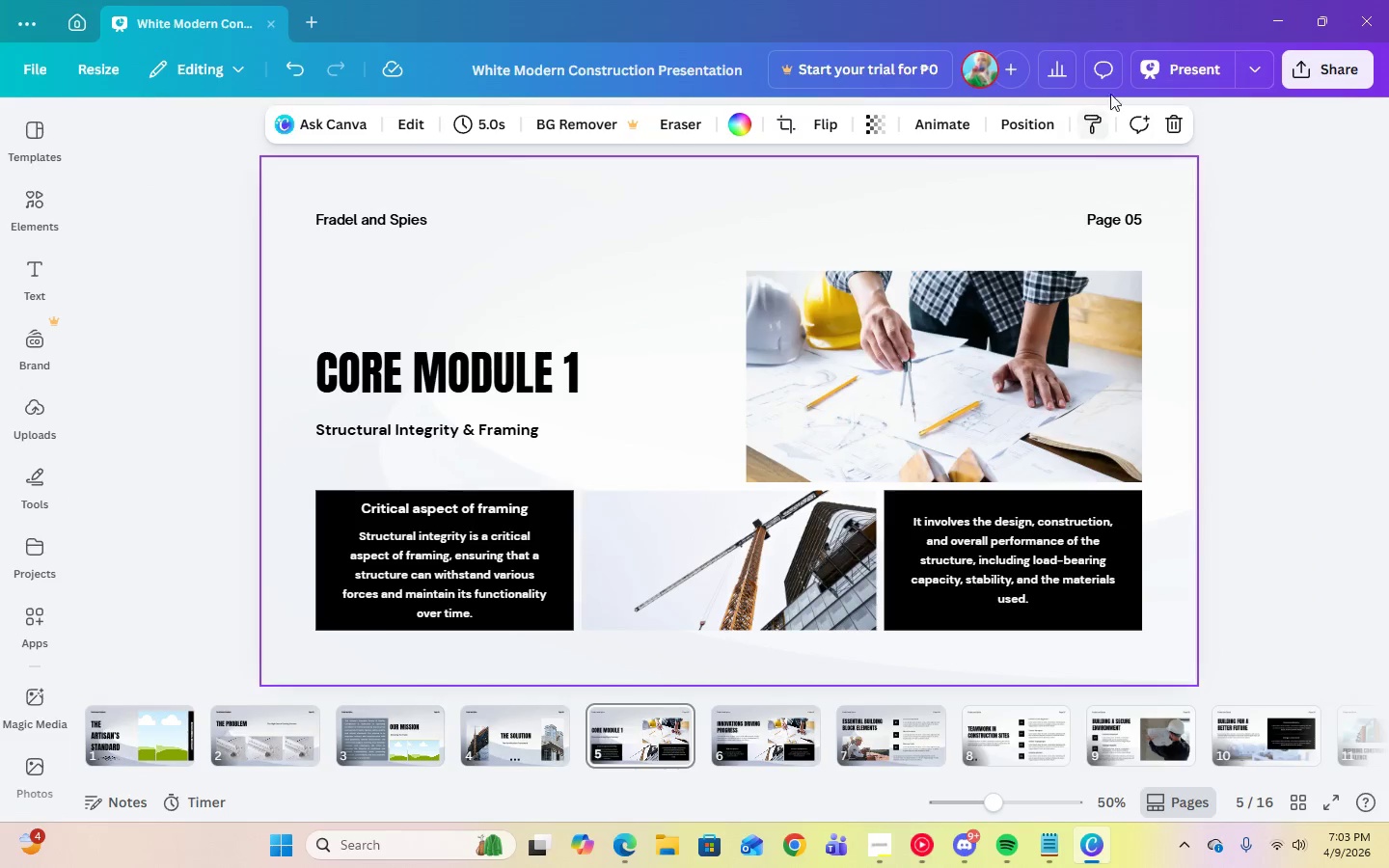 
left_click([1143, 70])
 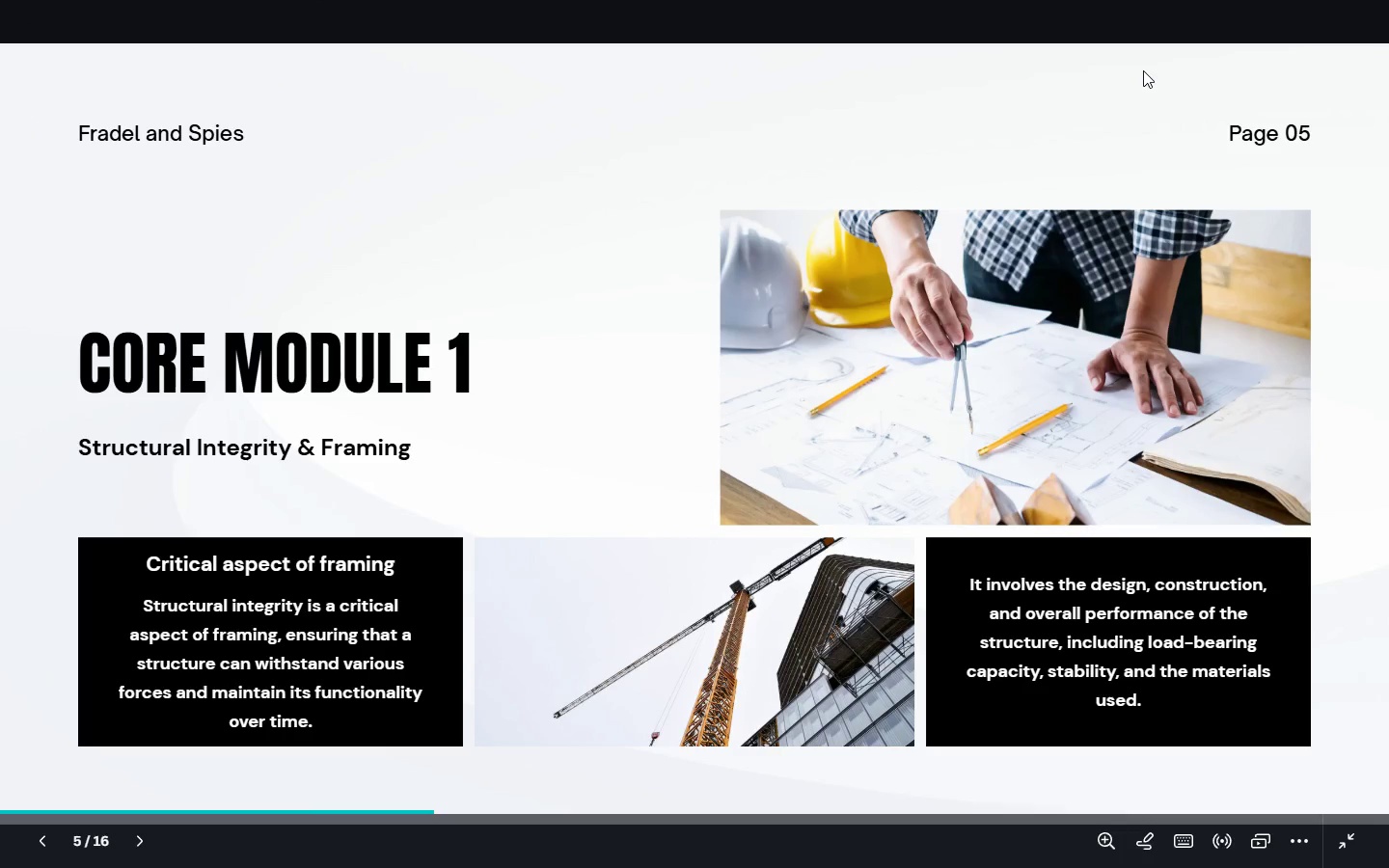 
key(Escape)
 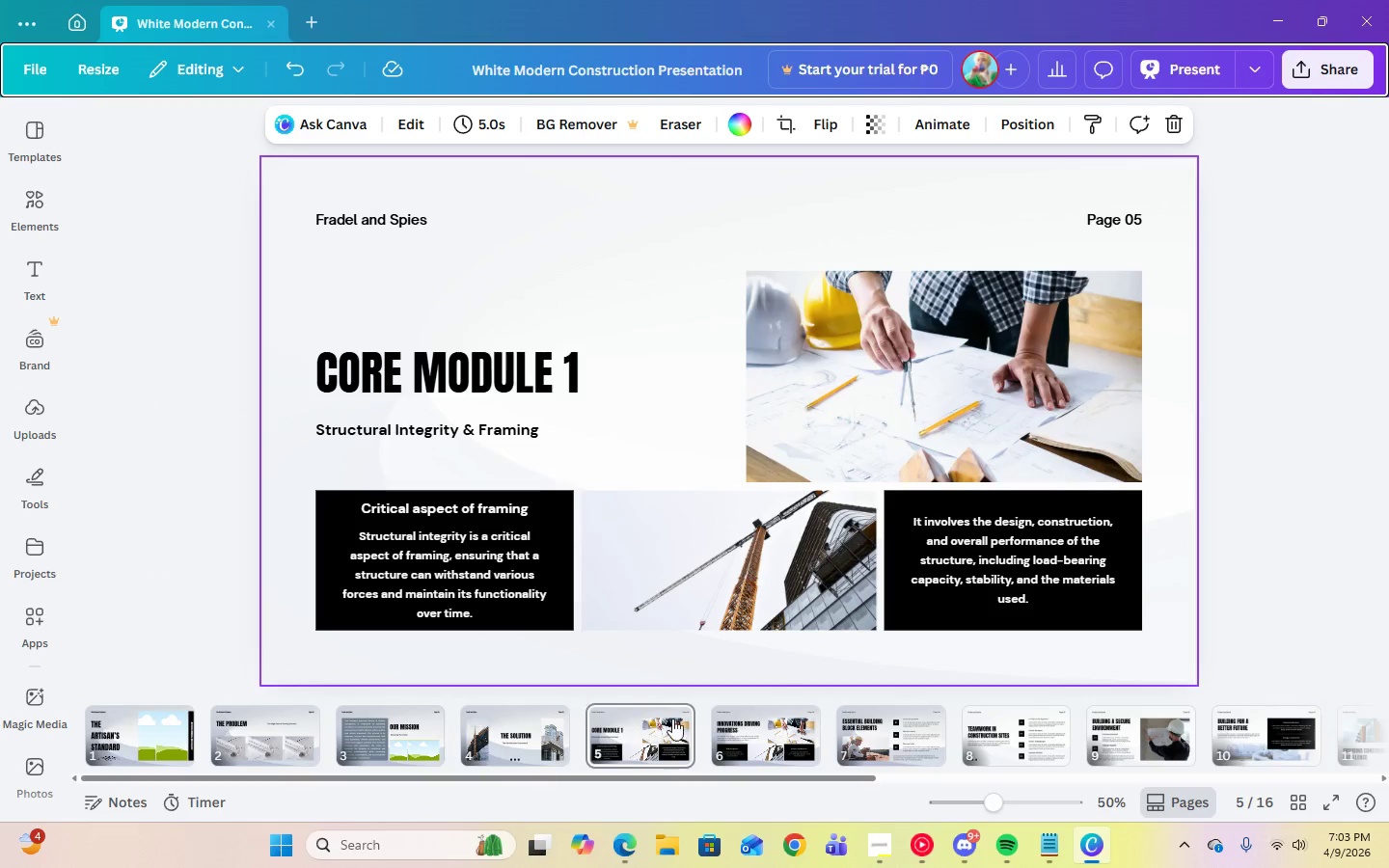 
left_click([740, 734])
 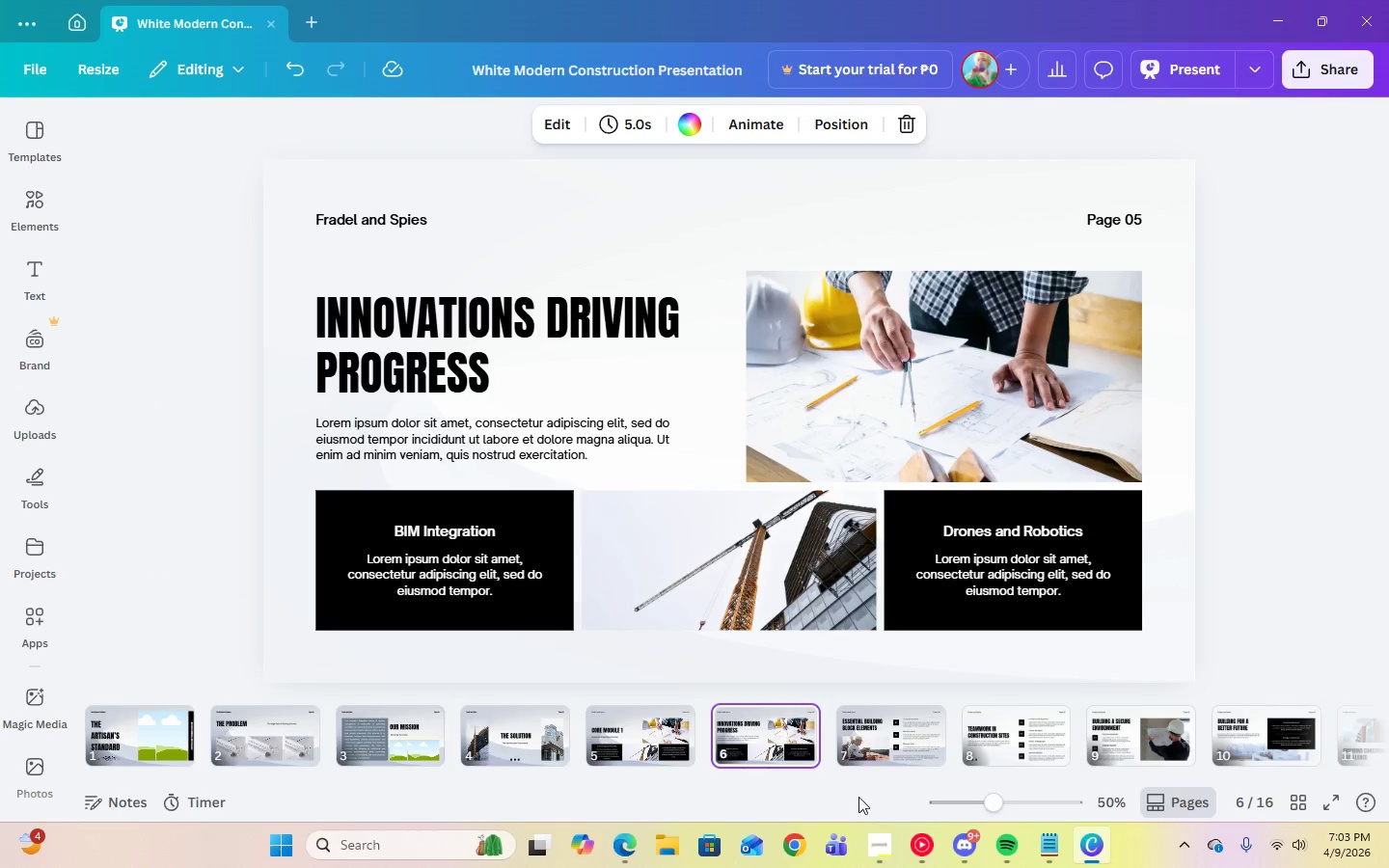 
left_click([642, 842])
 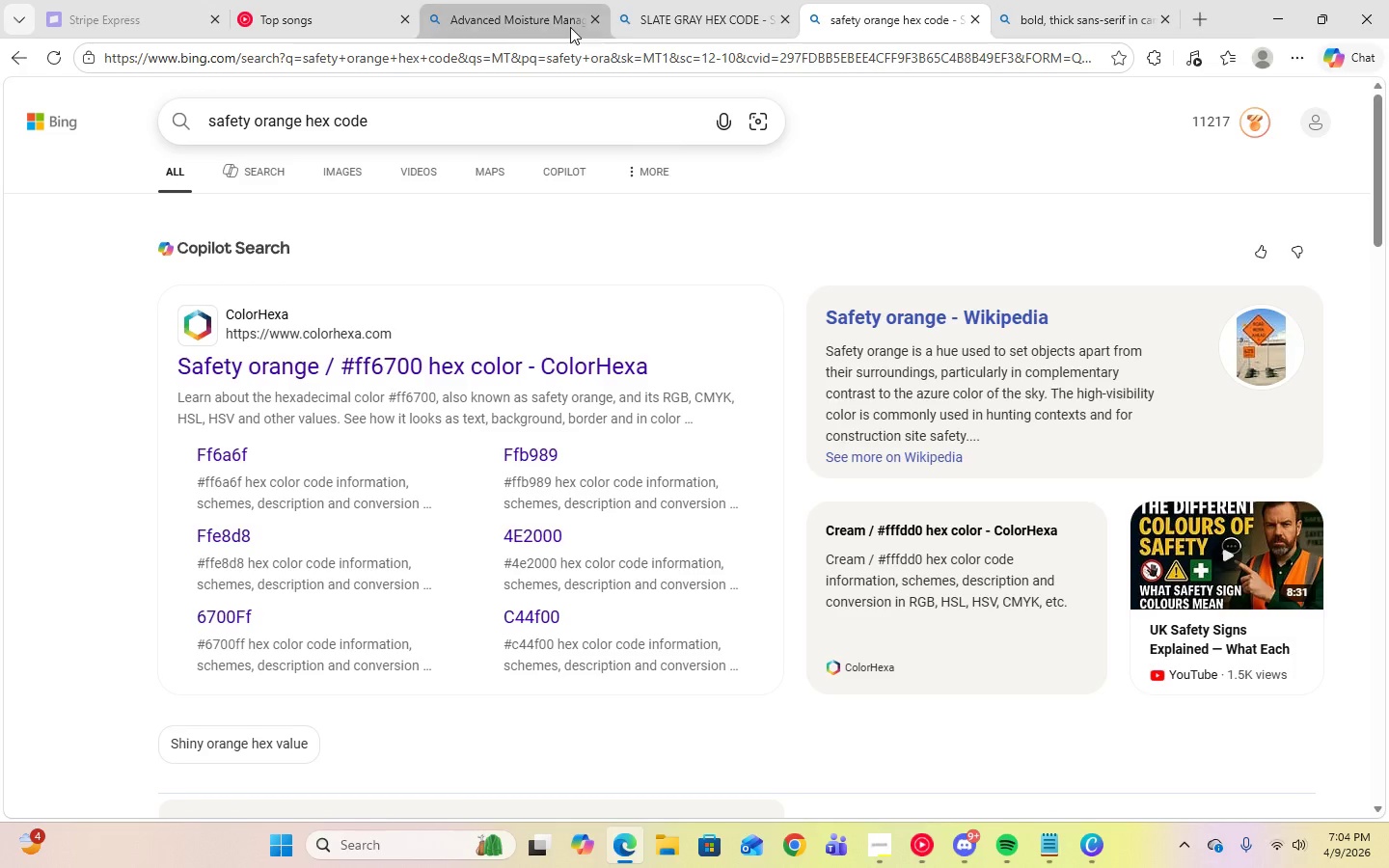 
left_click([480, 19])
 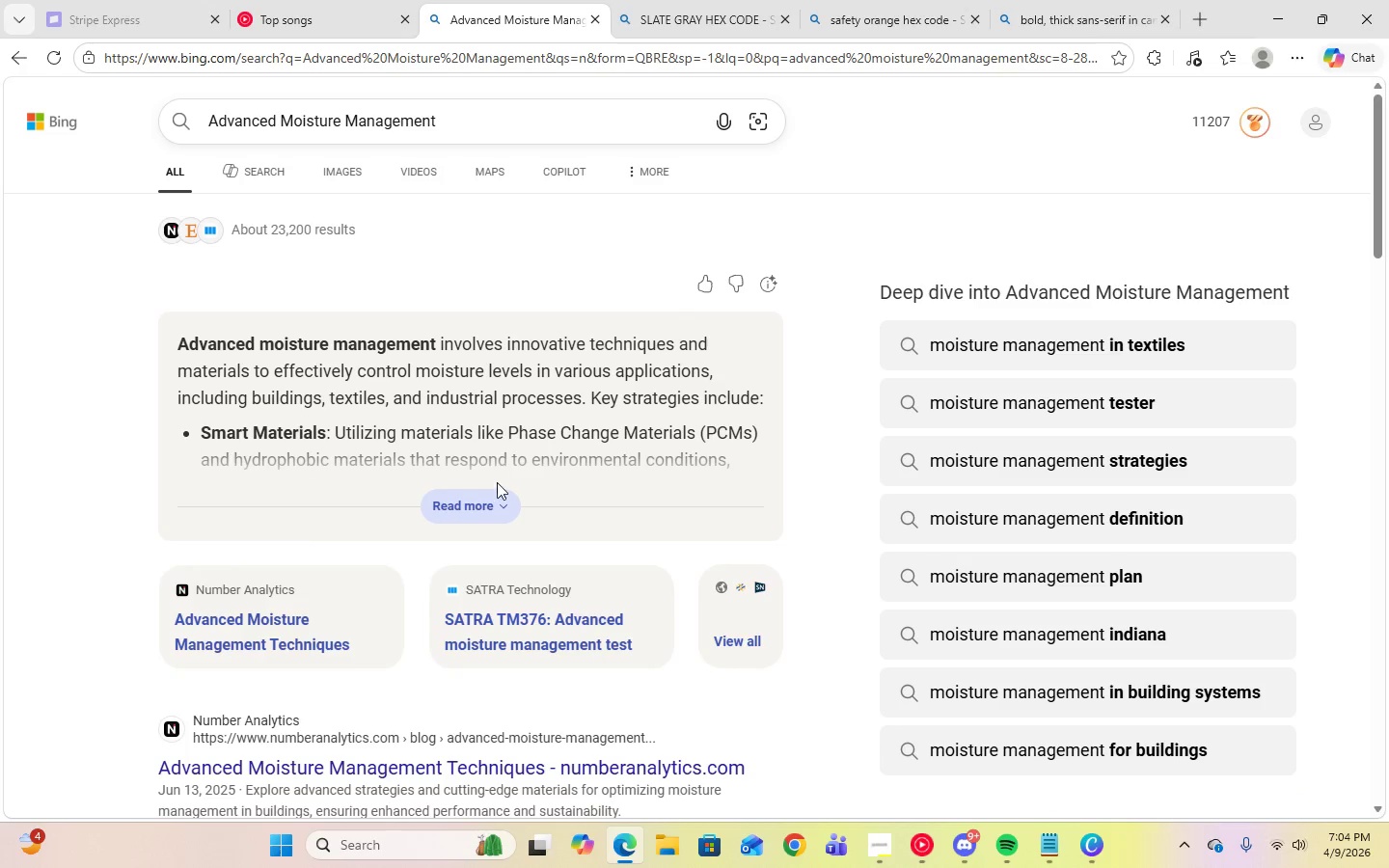 
left_click([490, 498])
 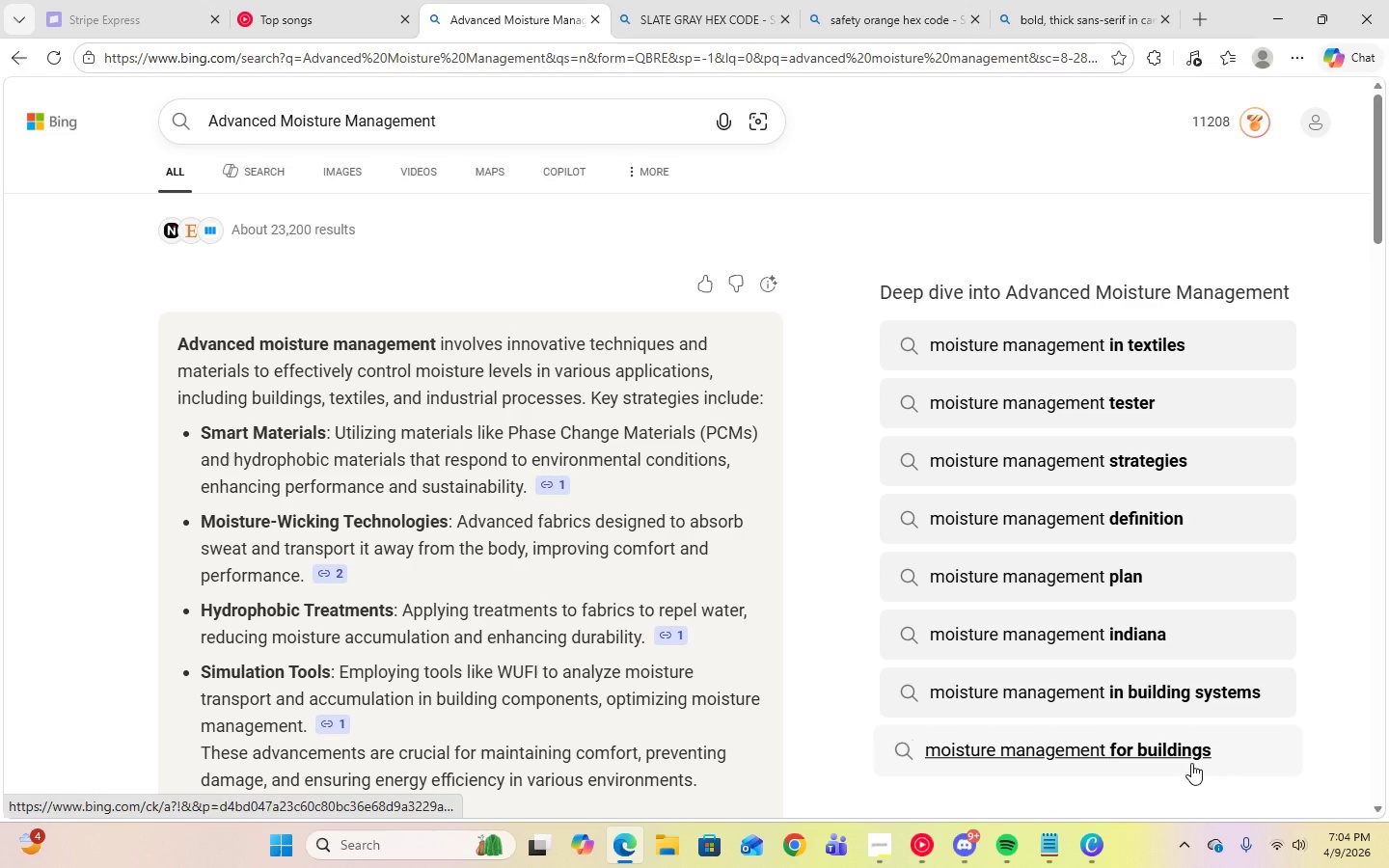 
left_click([1097, 844])
 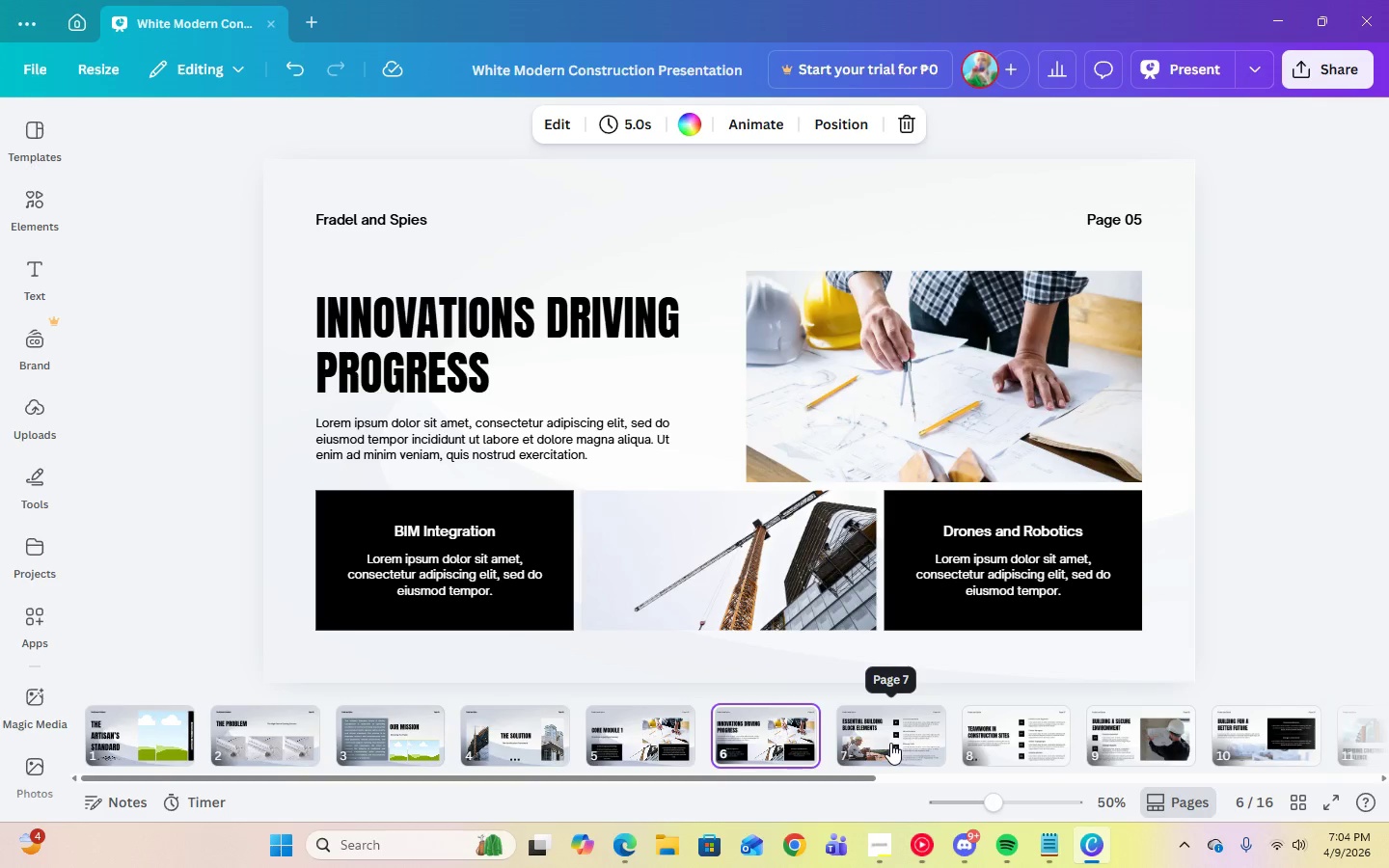 
left_click([998, 740])
 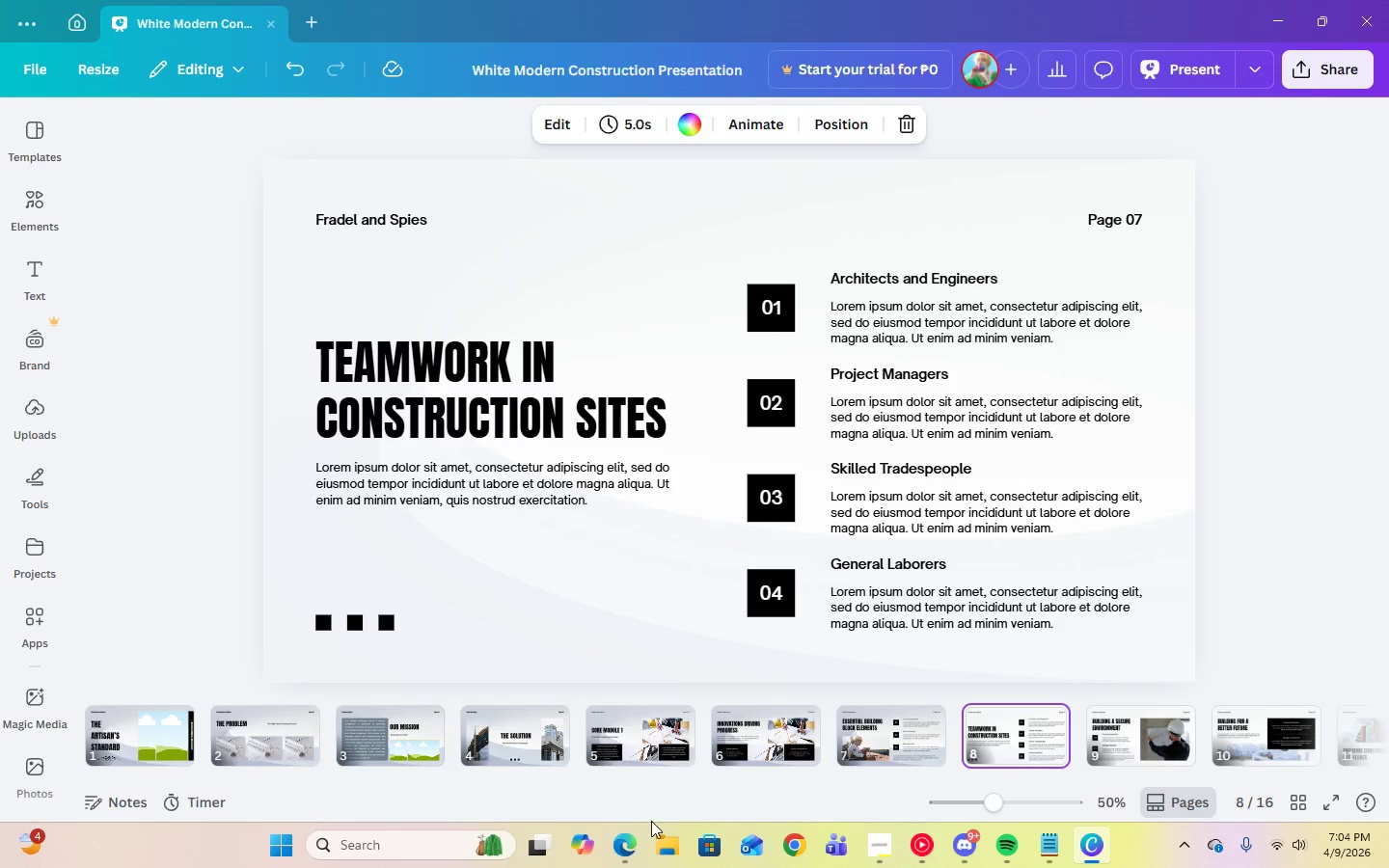 
left_click([623, 847])
 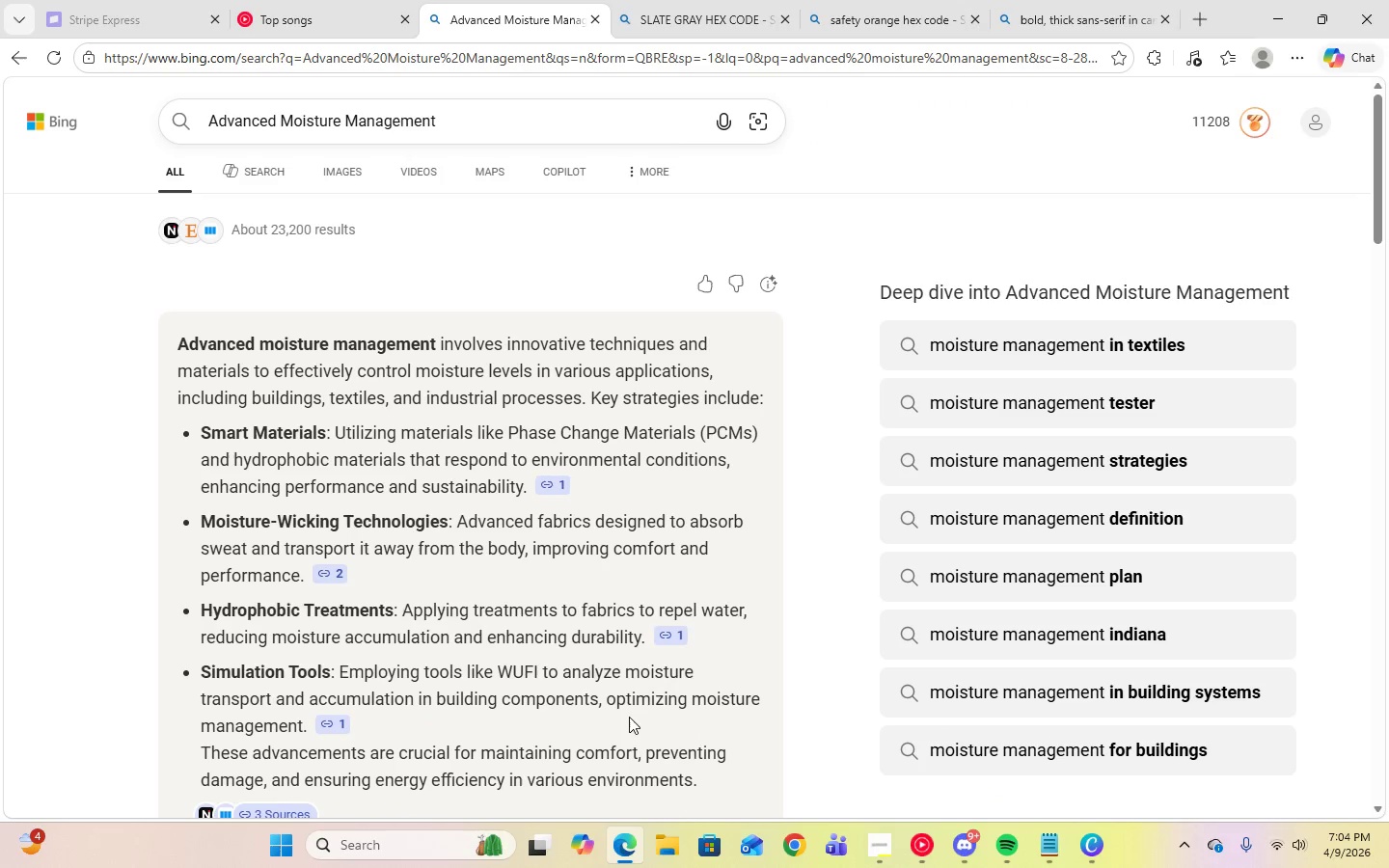 
scroll: coordinate [888, 713], scroll_direction: down, amount: 1.0
 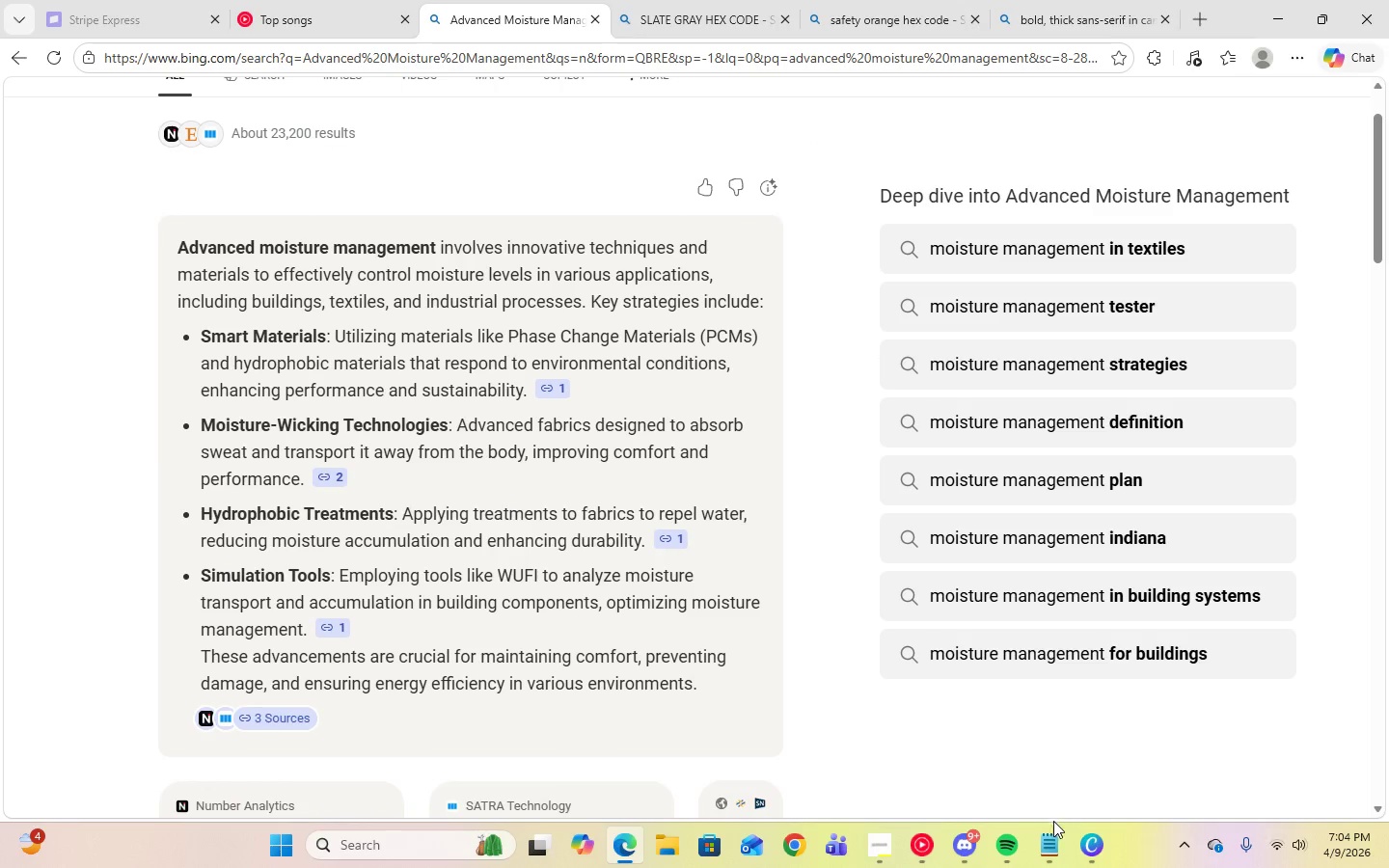 
left_click([1076, 843])
 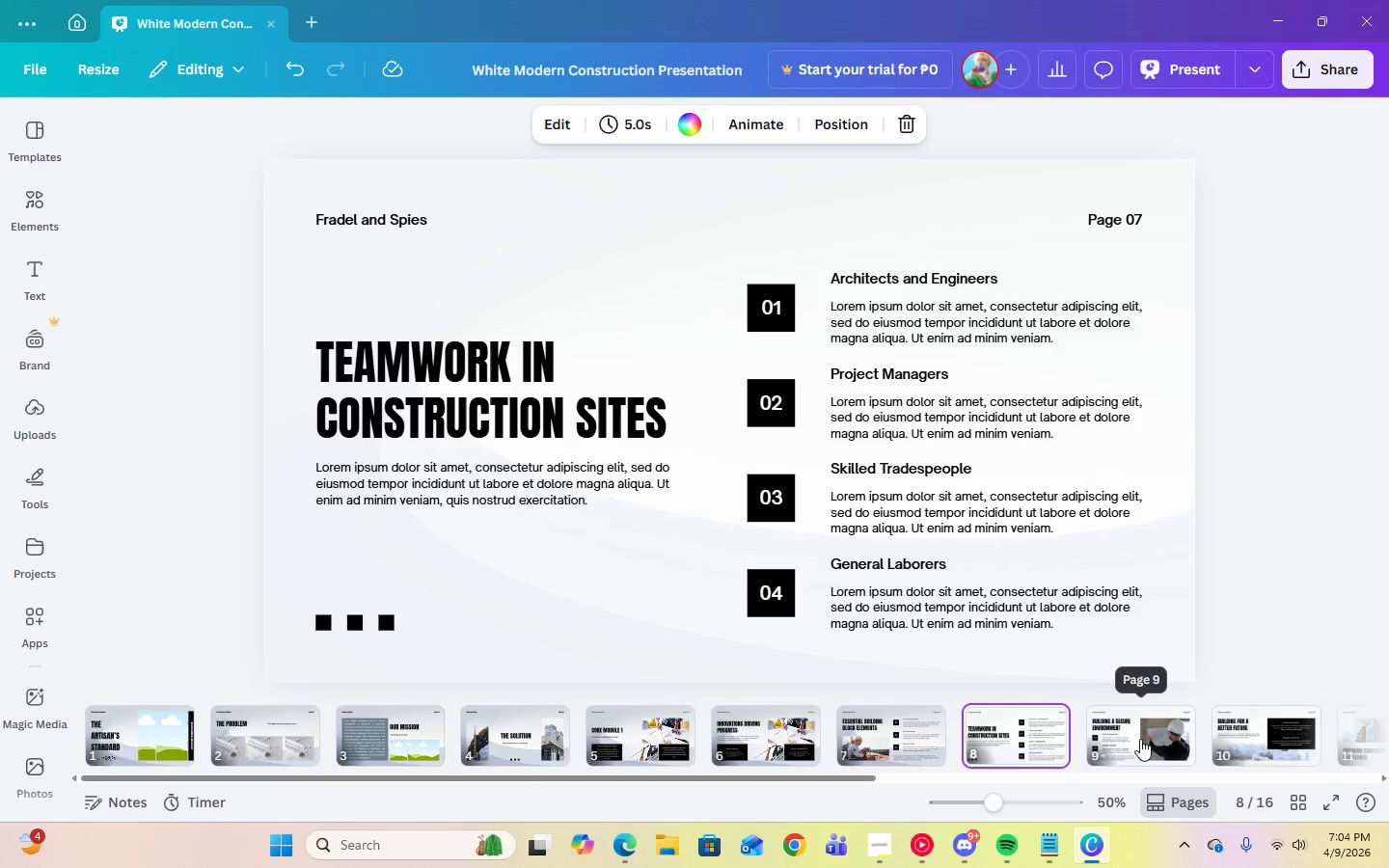 
left_click([911, 750])
 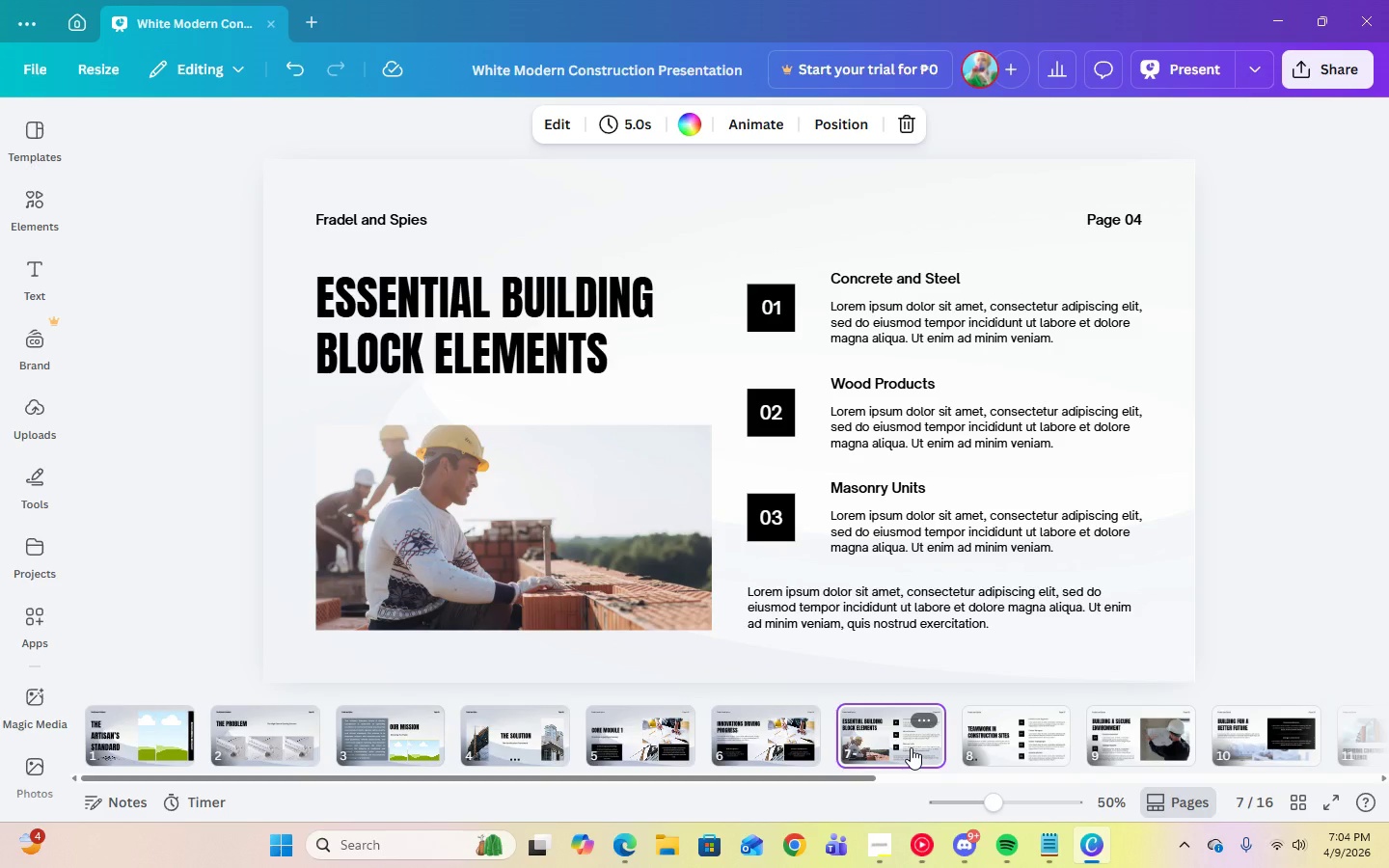 
wait(6.74)
 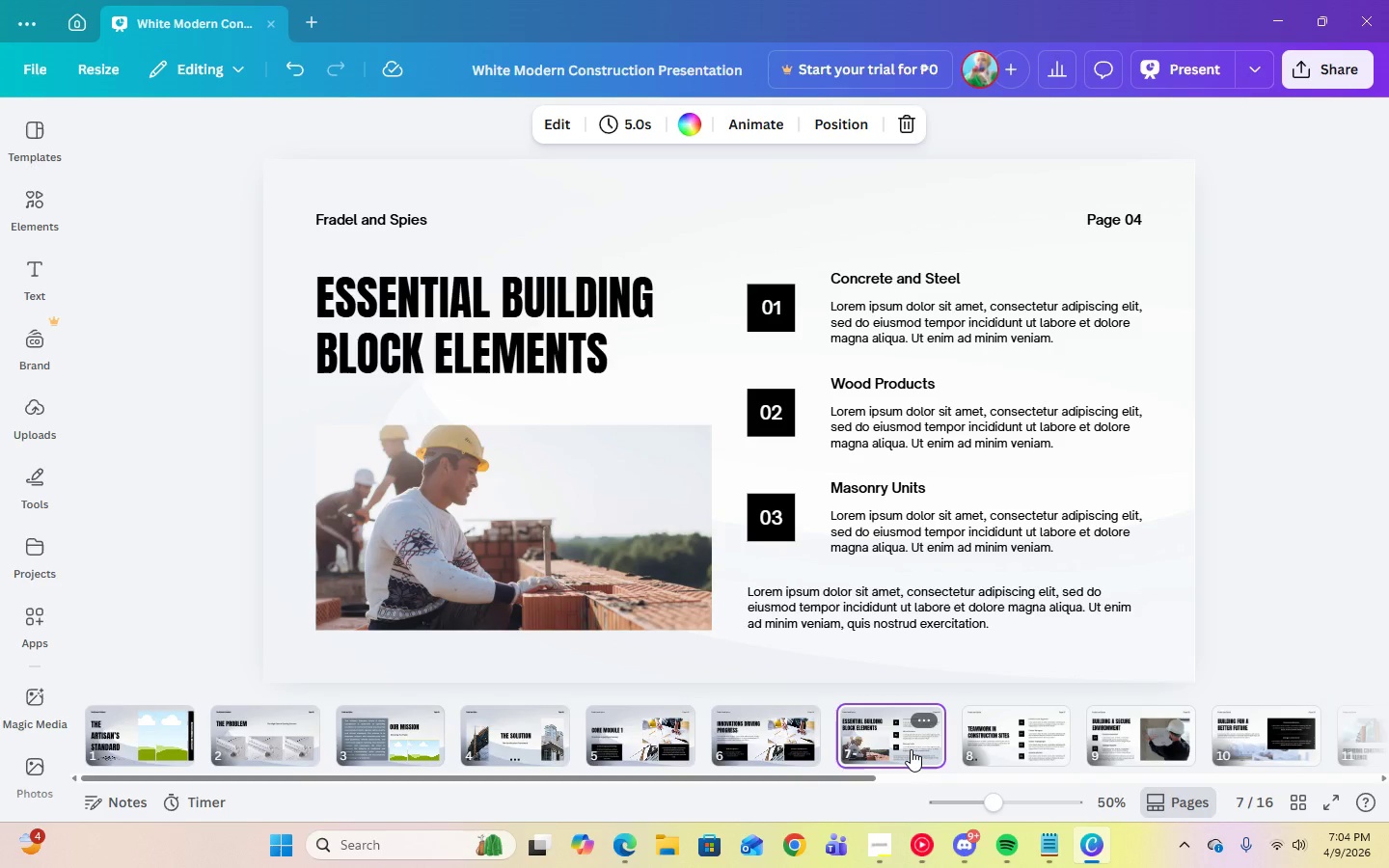 
left_click([997, 743])
 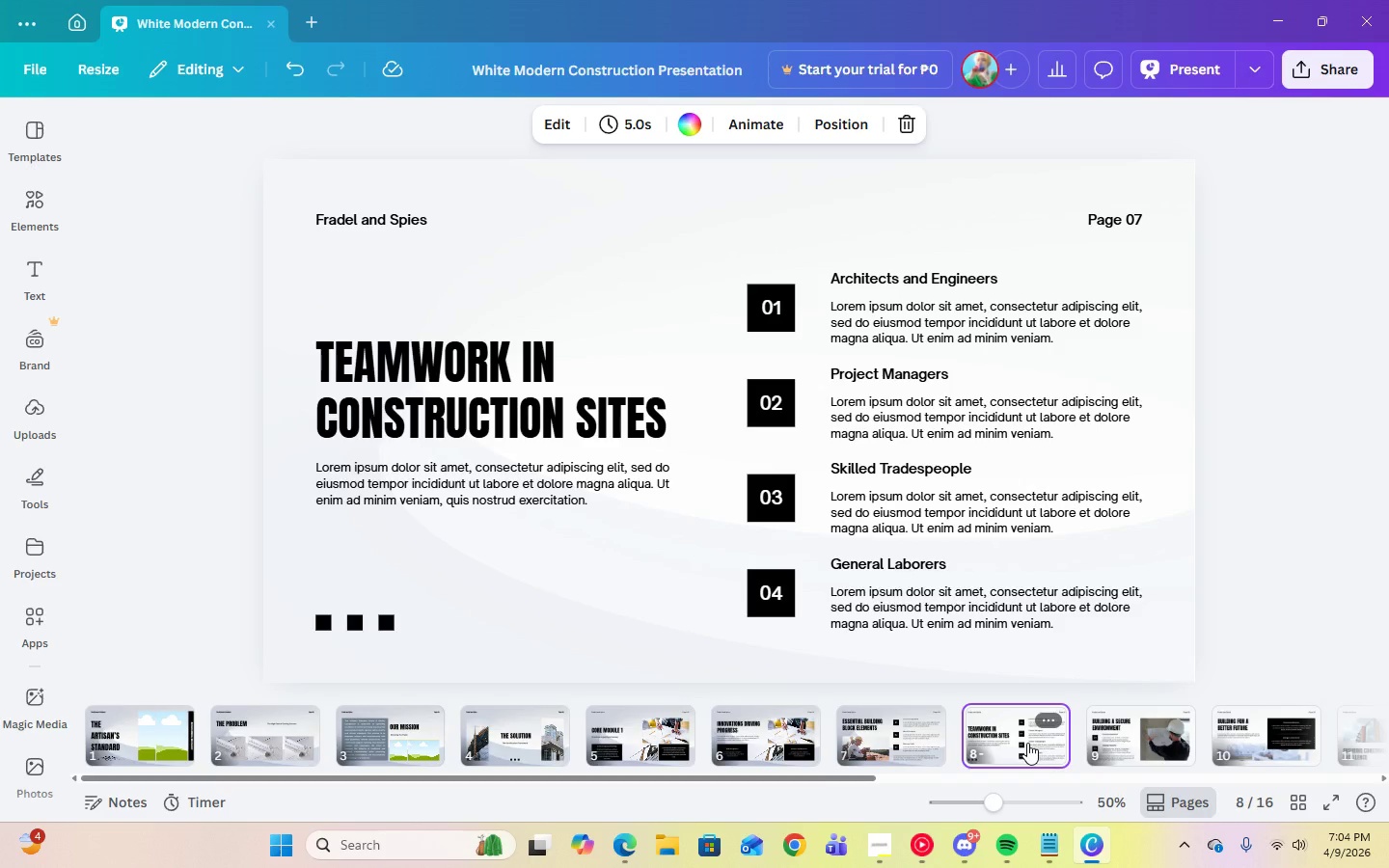 
left_click_drag(start_coordinate=[1027, 743], to_coordinate=[831, 742])
 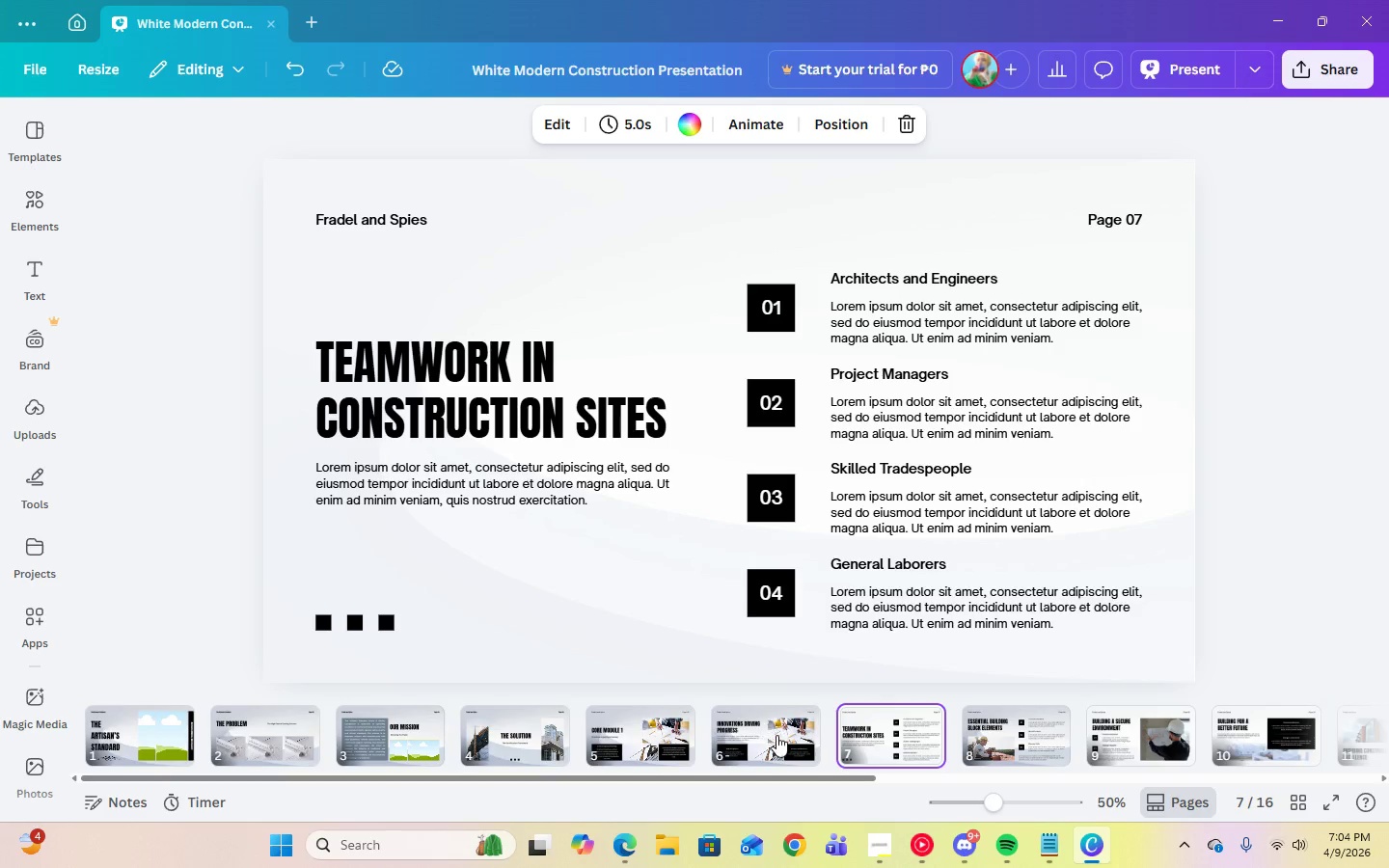 
left_click_drag(start_coordinate=[902, 744], to_coordinate=[714, 733])